 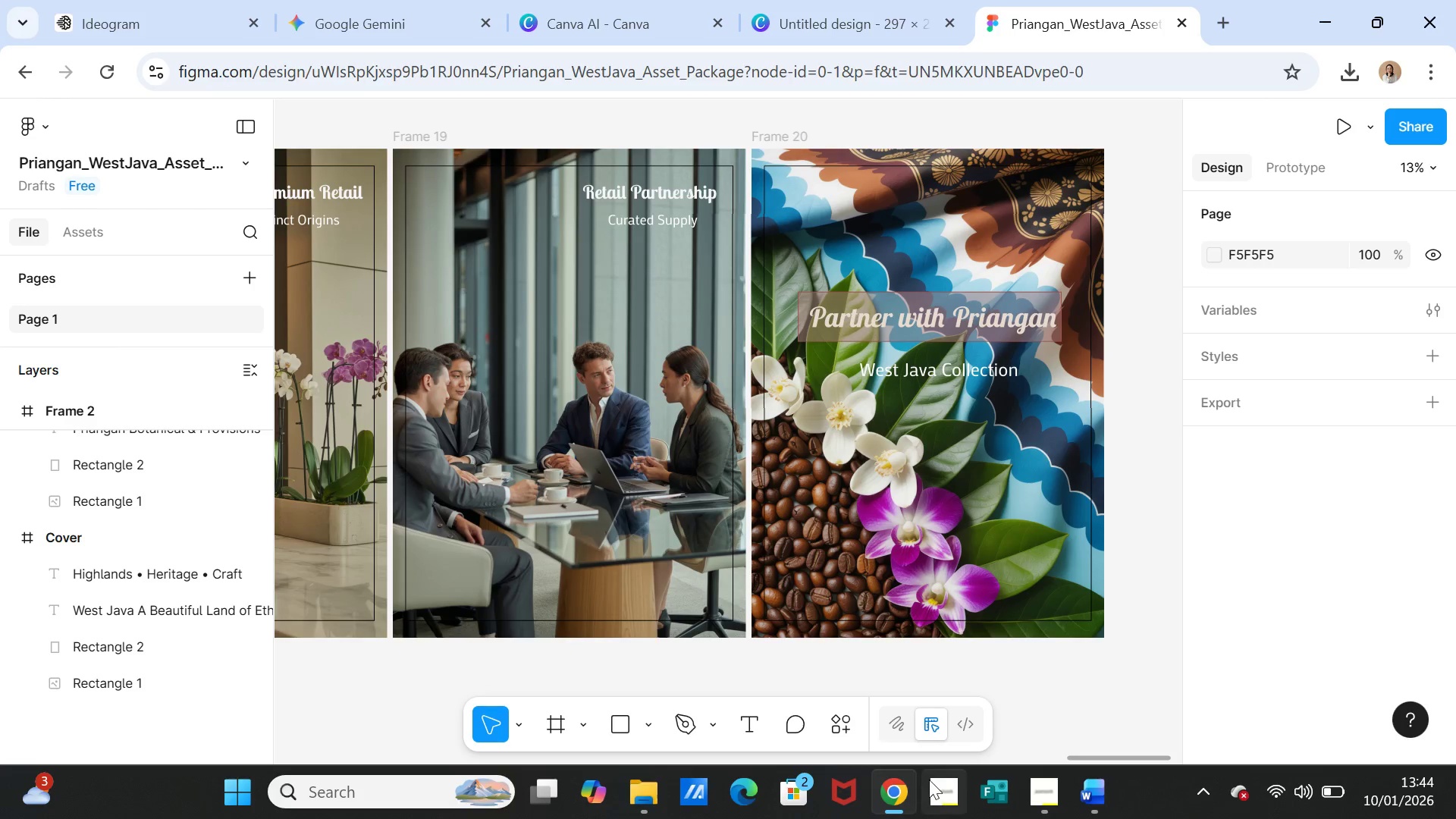 
left_click([174, 151])
 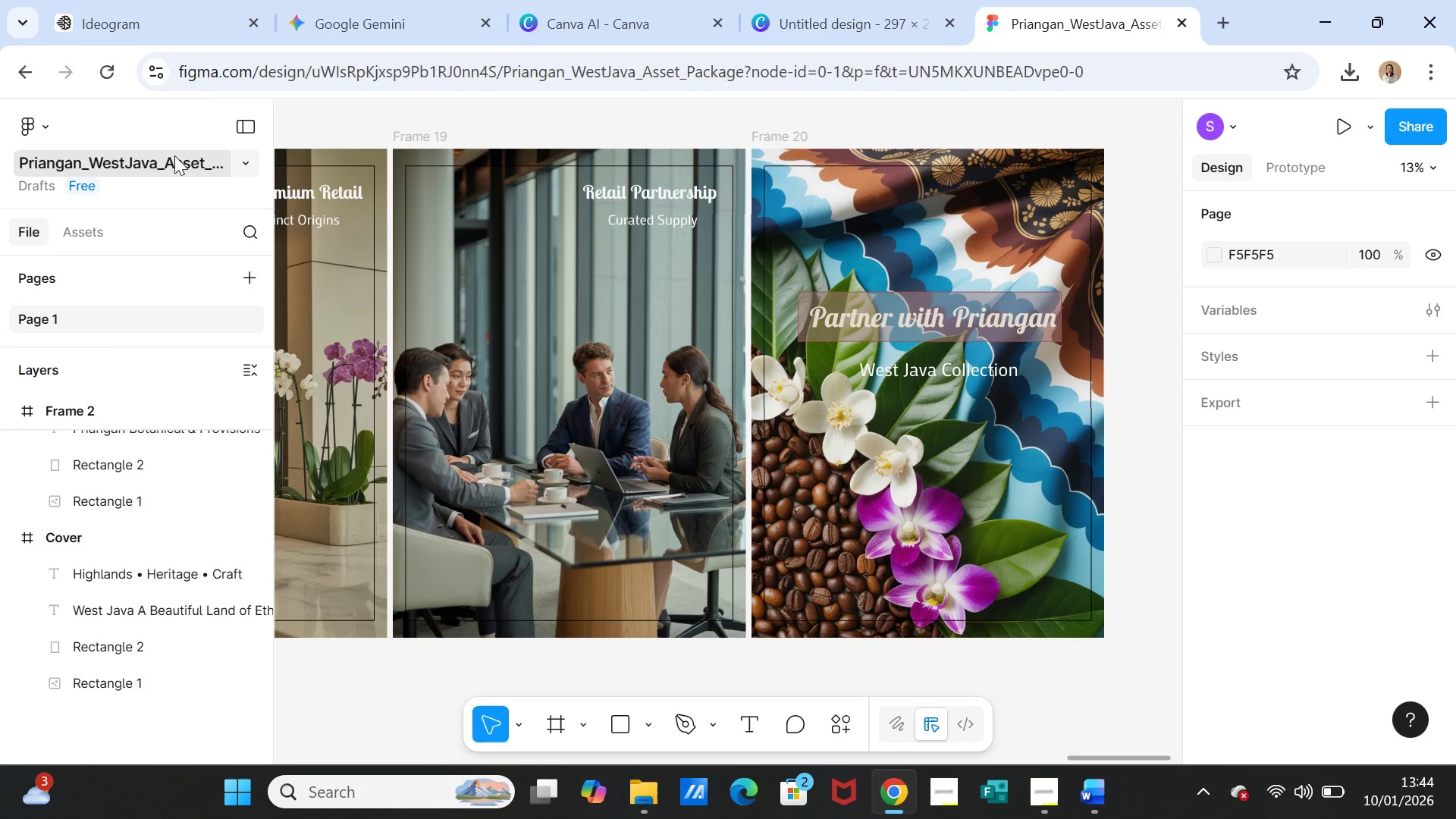 
left_click([174, 155])
 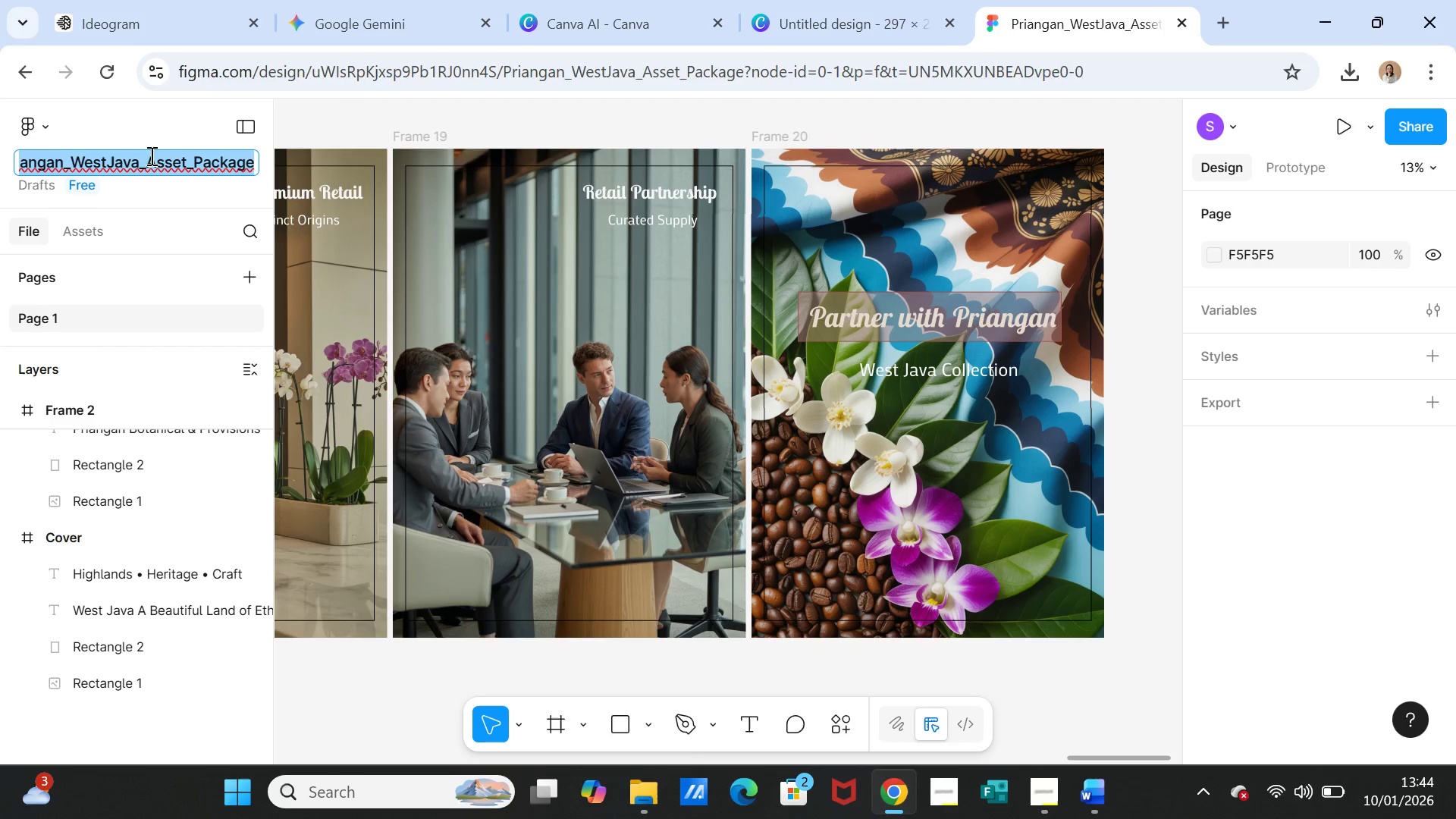 
left_click([147, 158])
 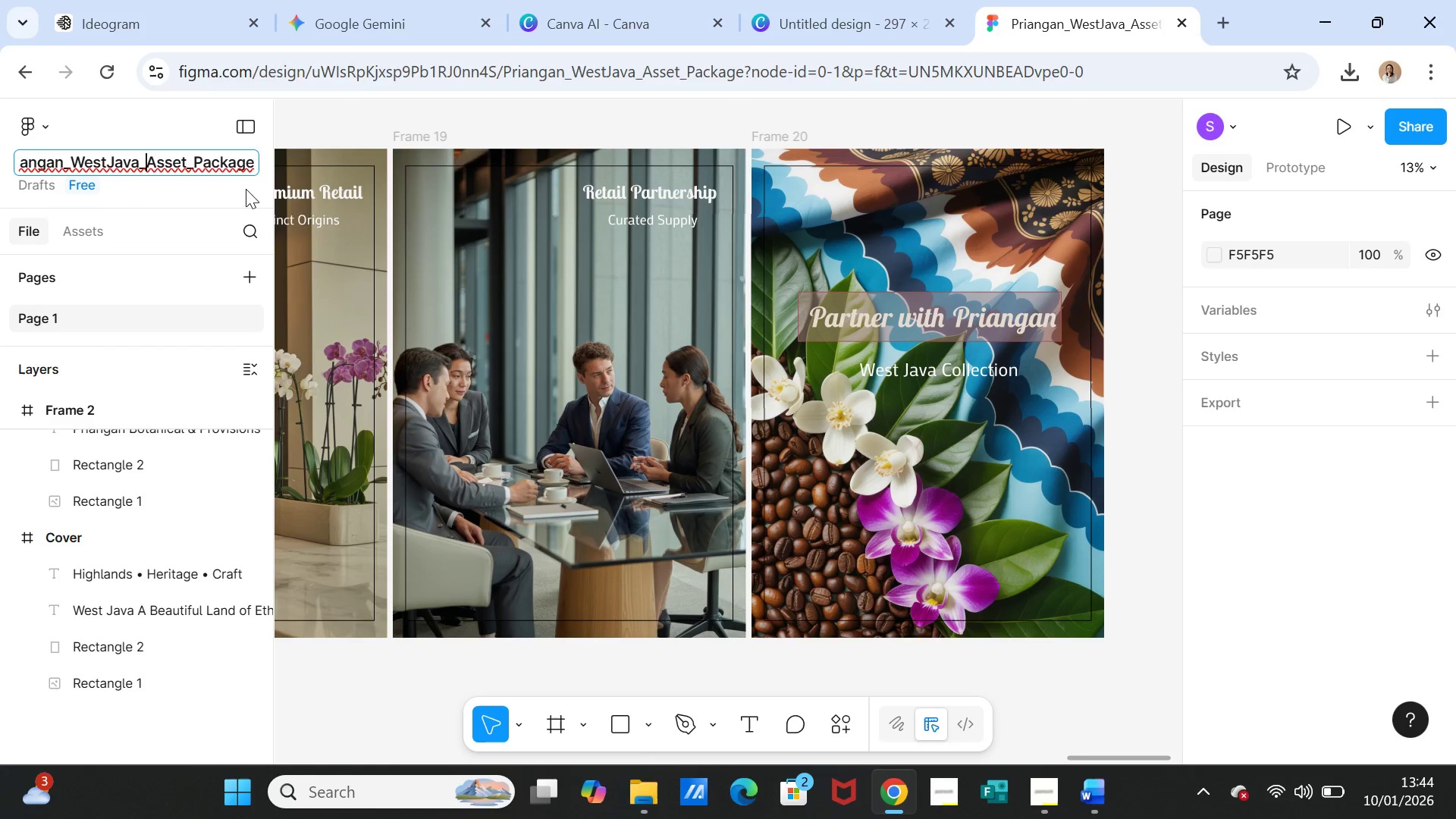 
hold_key(key=ArrowRight, duration=1.24)
 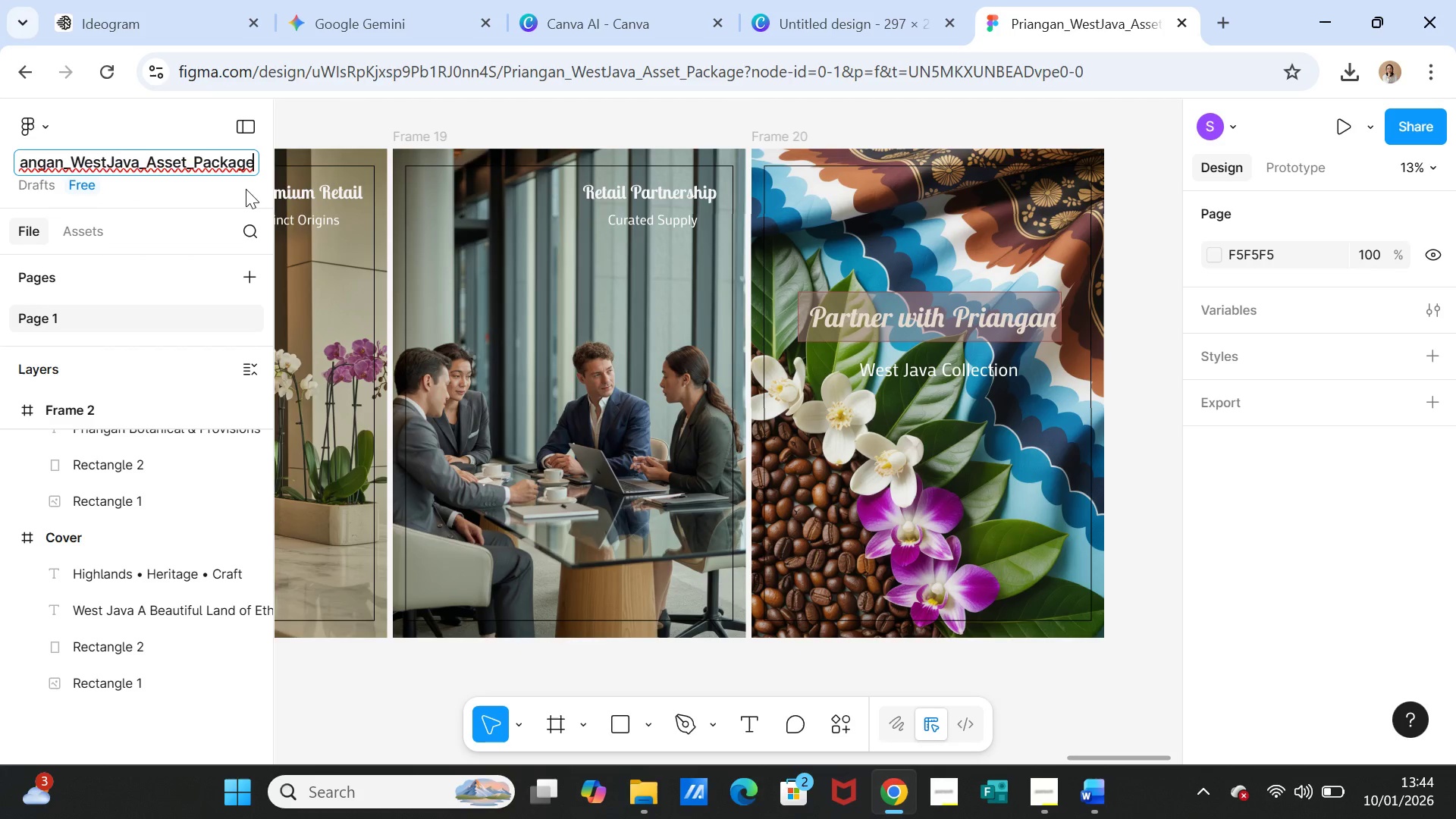 
key(Backspace)
 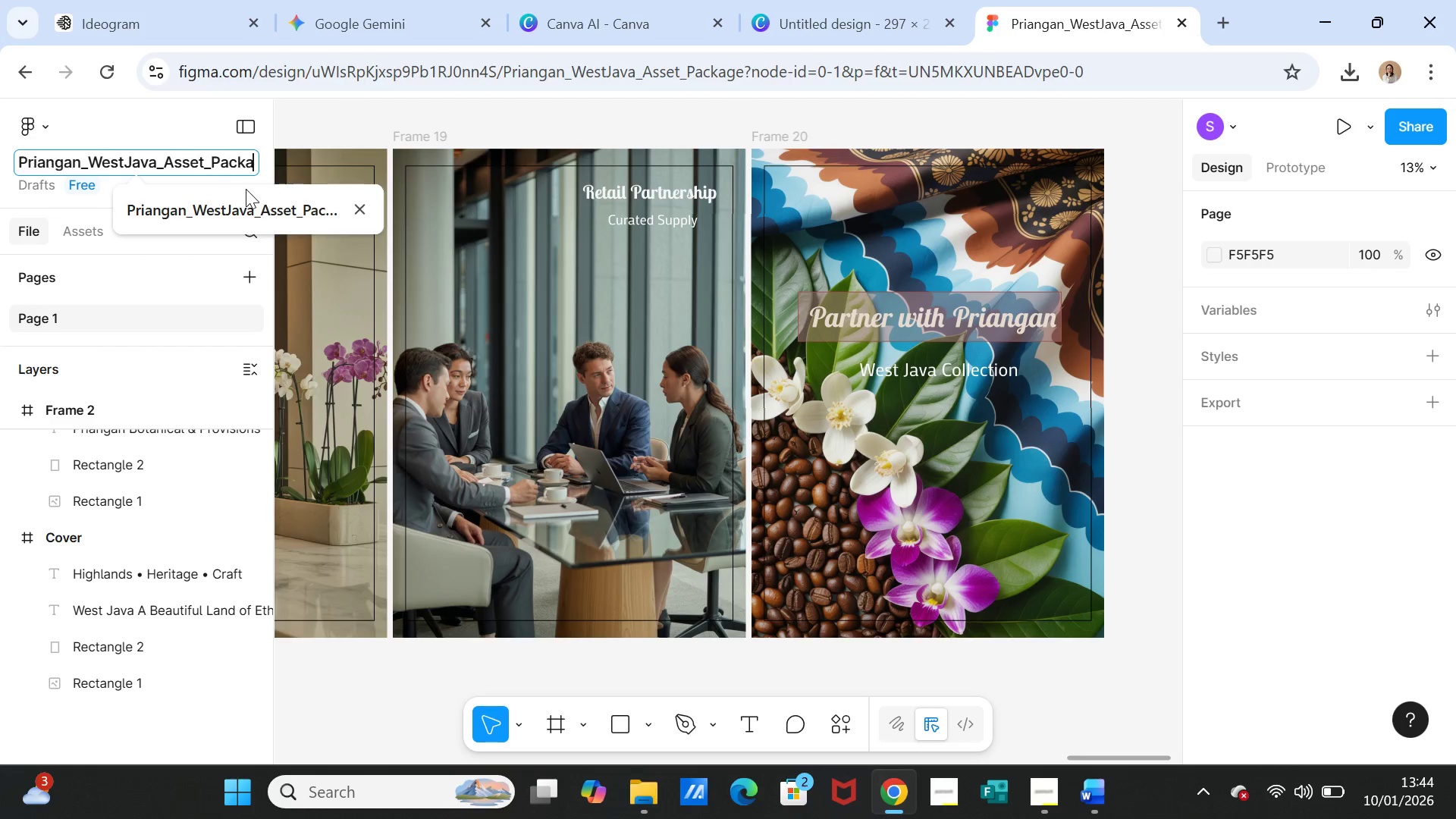 
key(Backspace)
 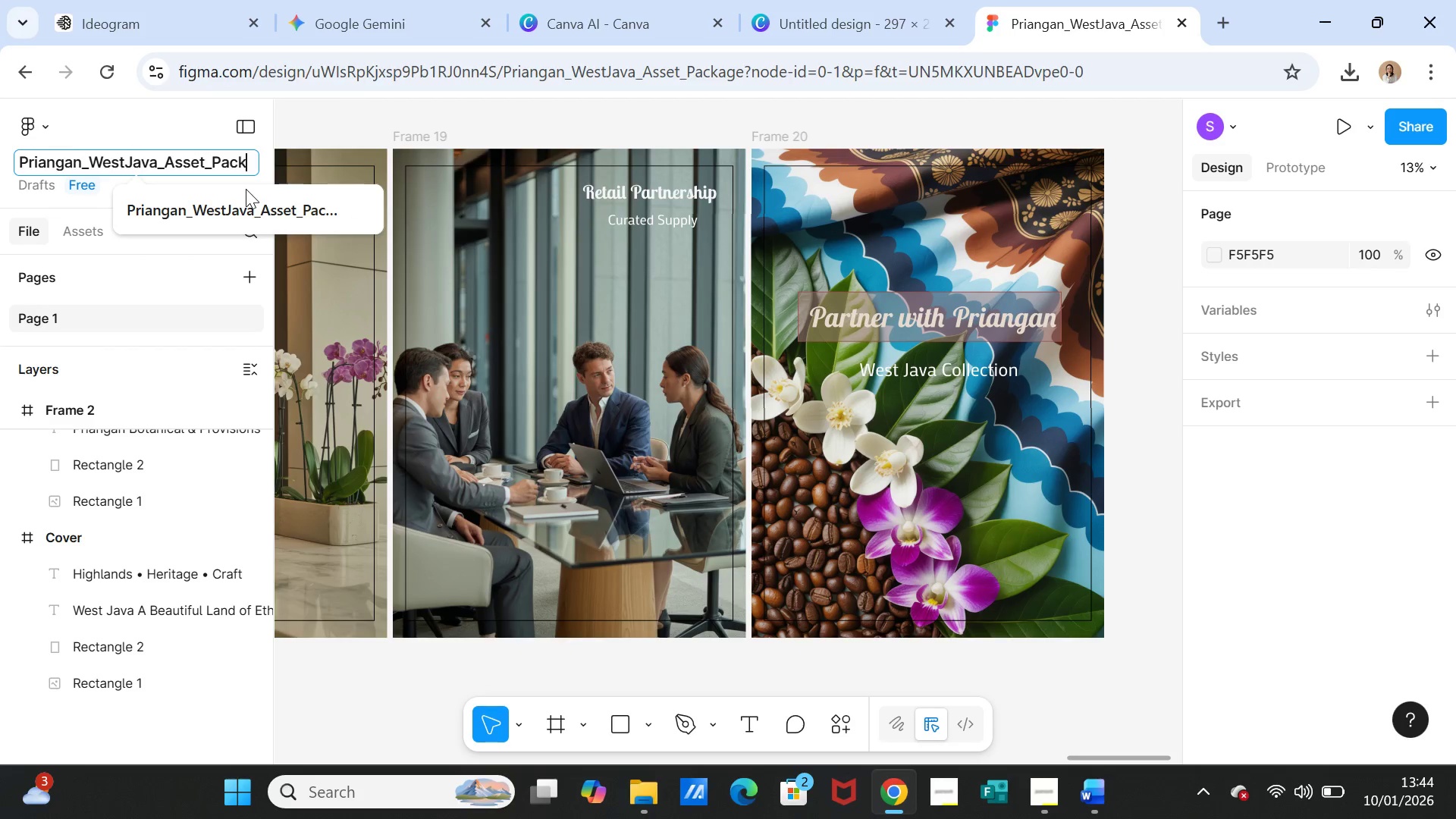 
key(Backspace)
 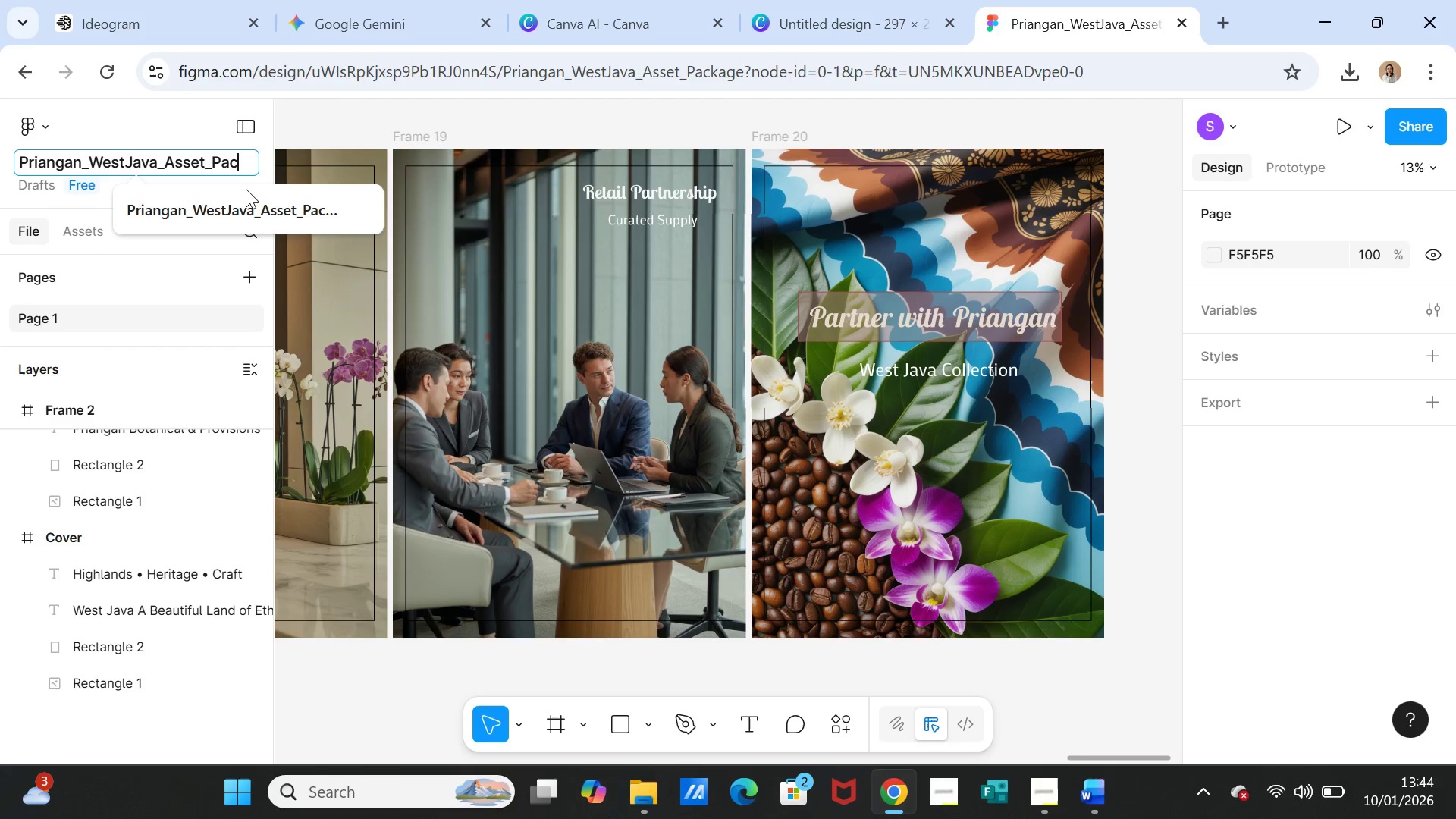 
key(Backspace)
 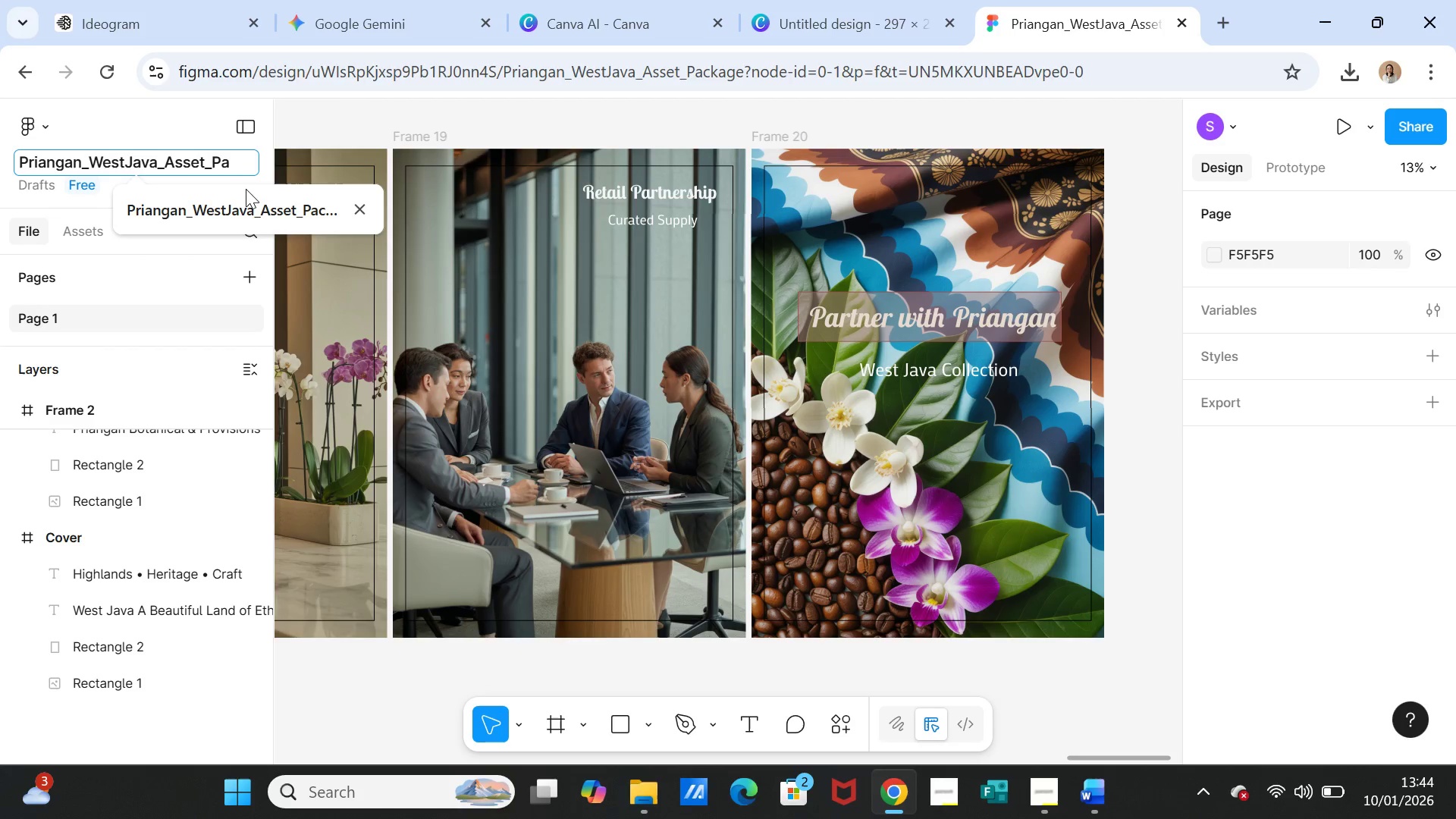 
key(Backspace)
 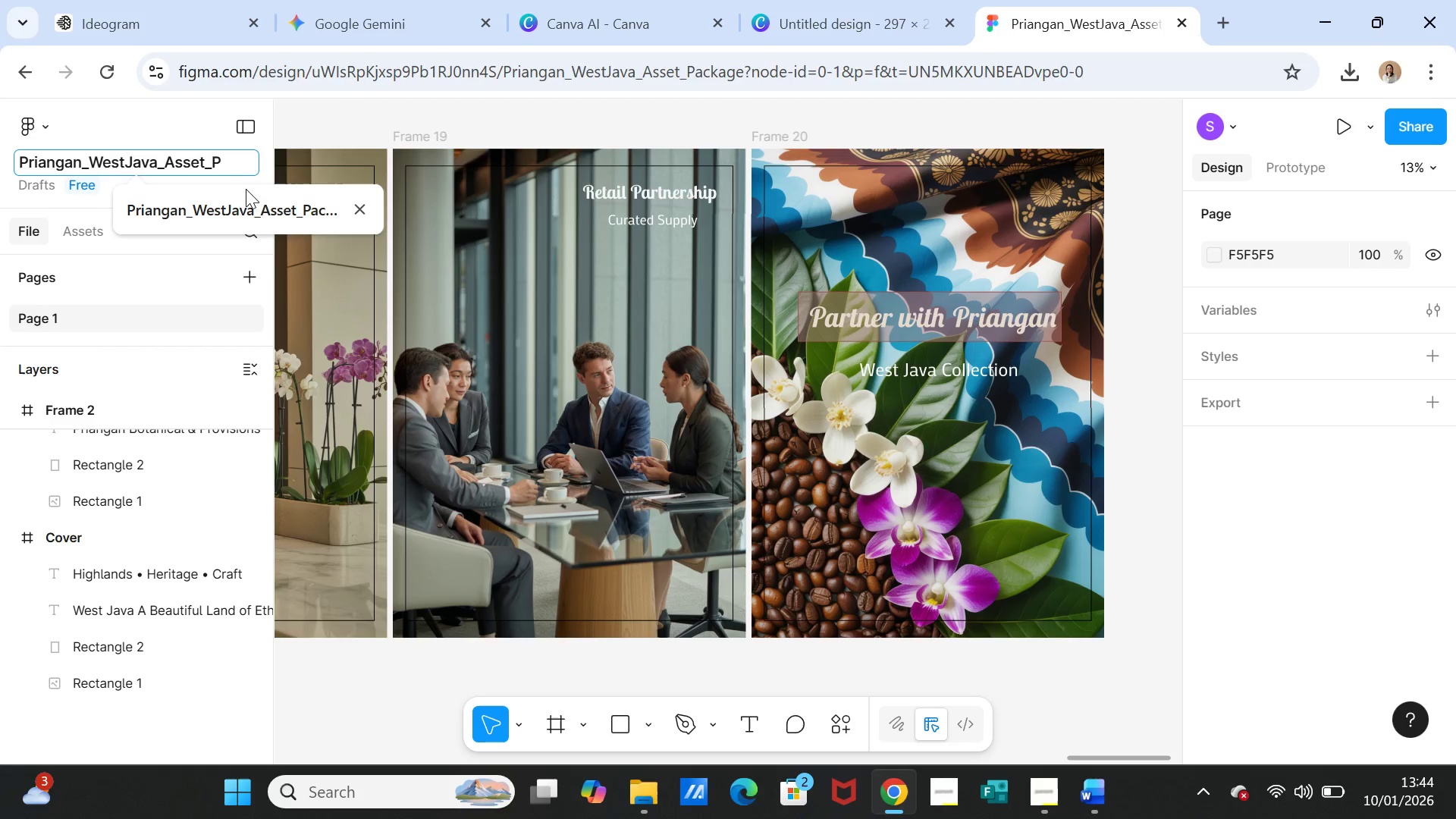 
key(Backspace)
 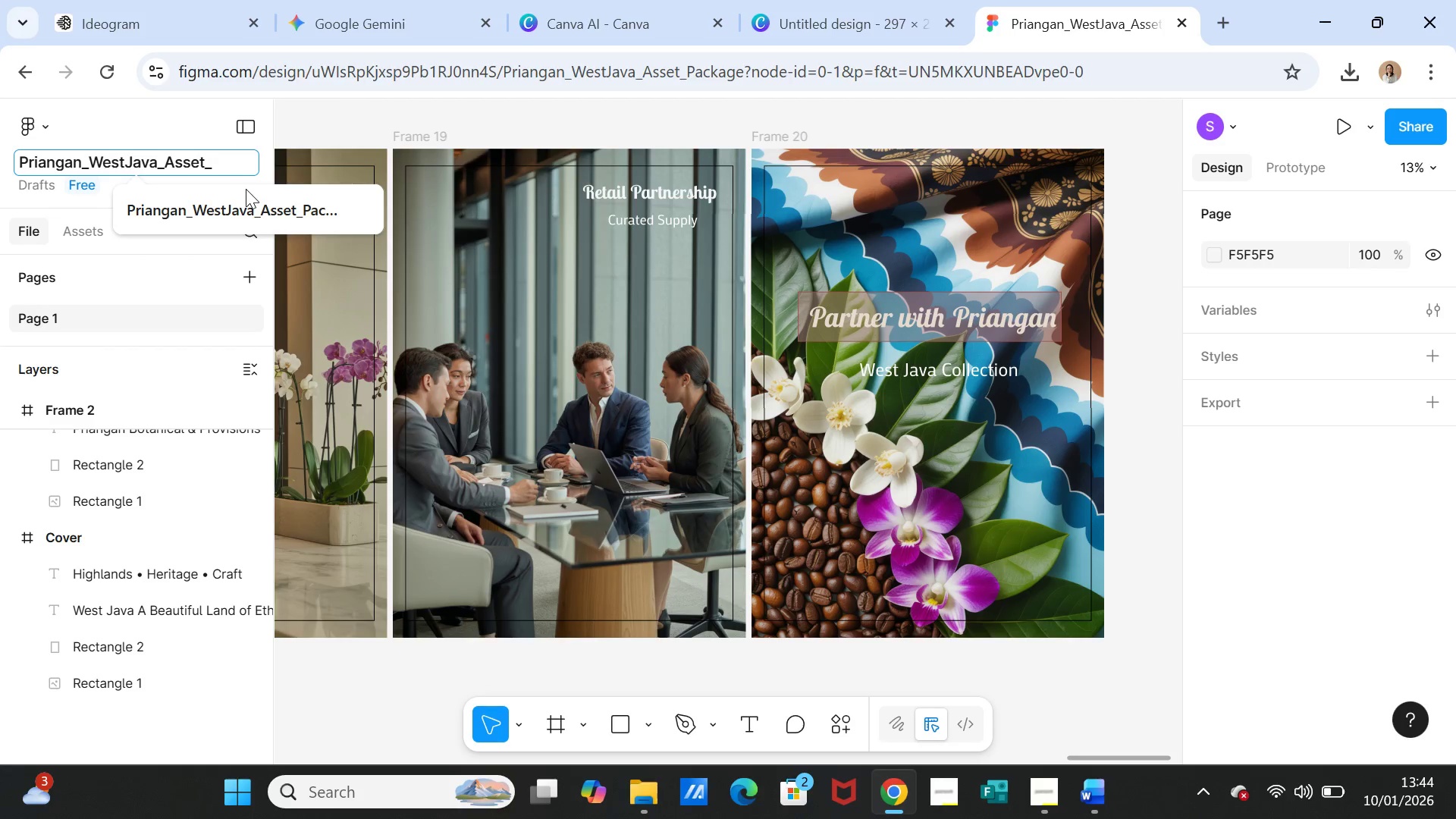 
key(Backspace)
 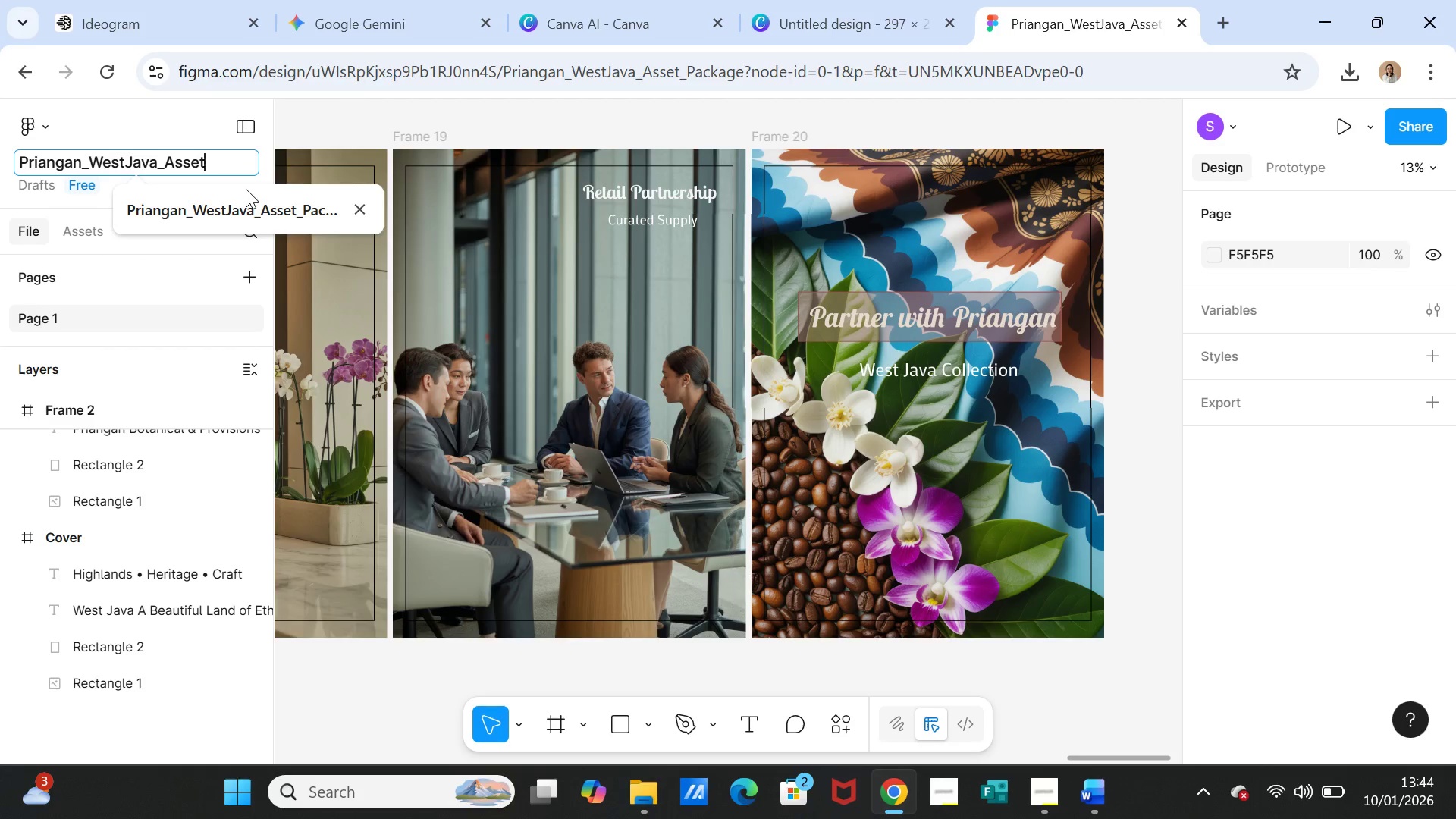 
key(Backspace)
 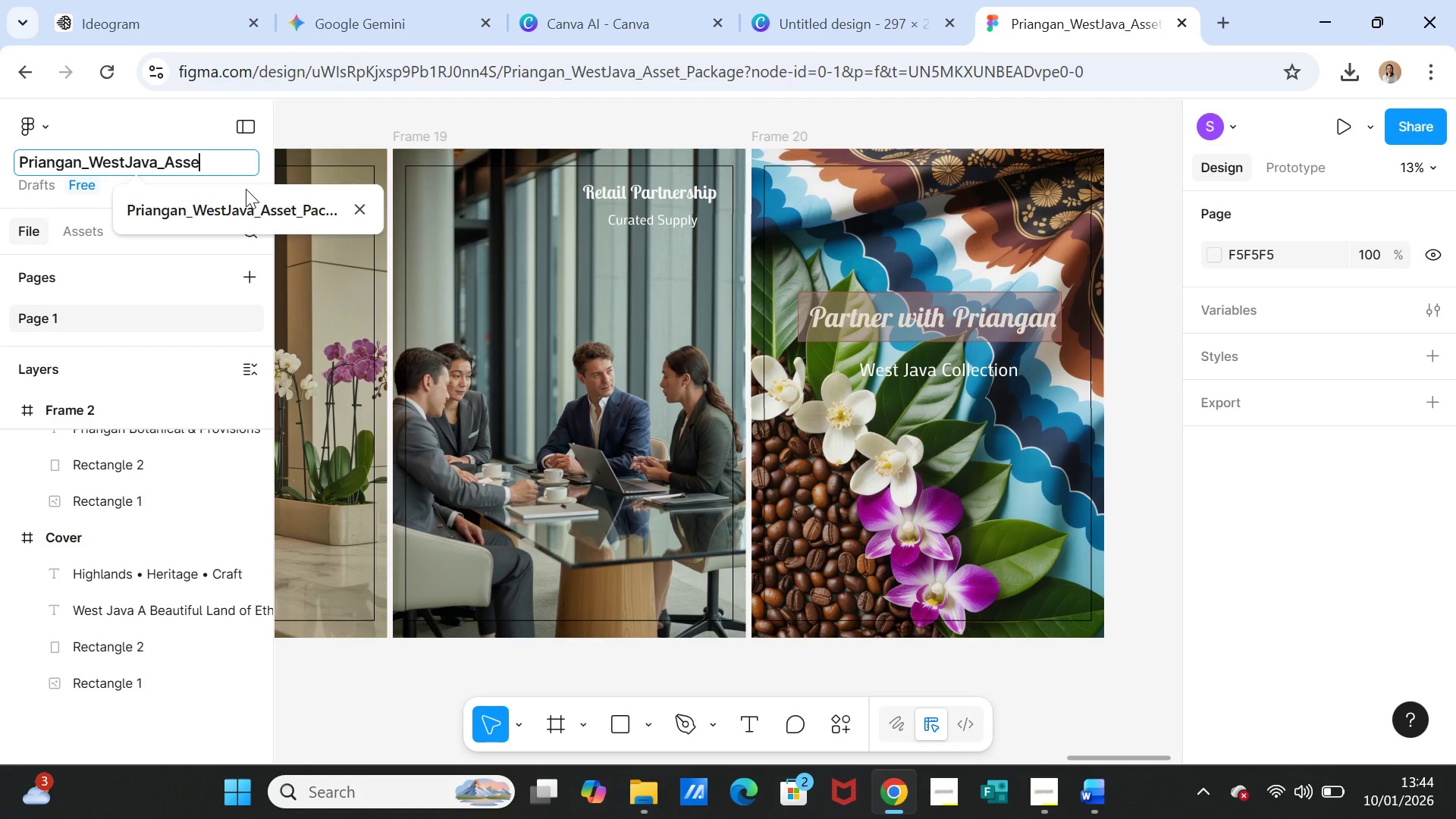 
key(Backspace)
 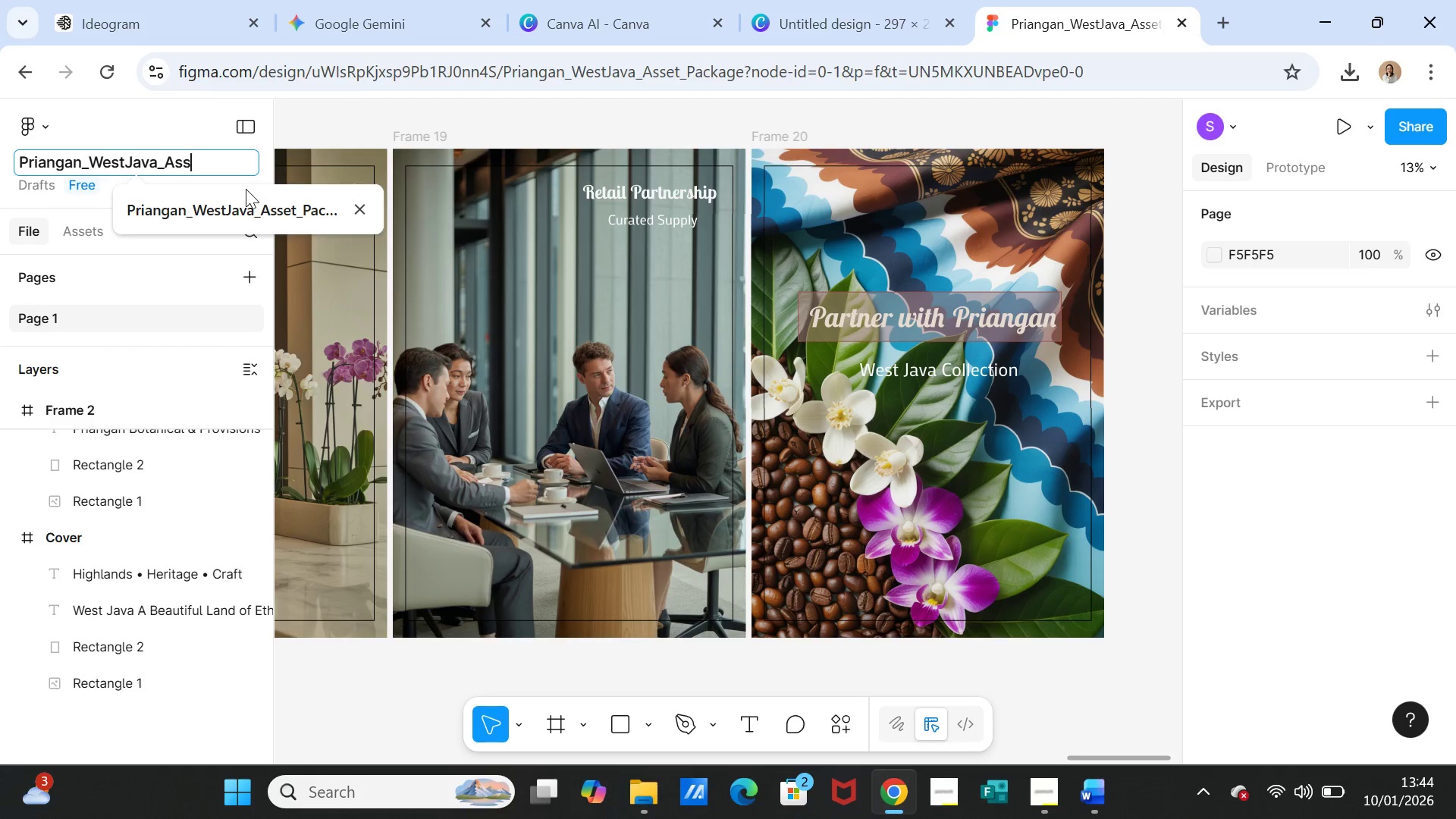 
key(Backspace)
 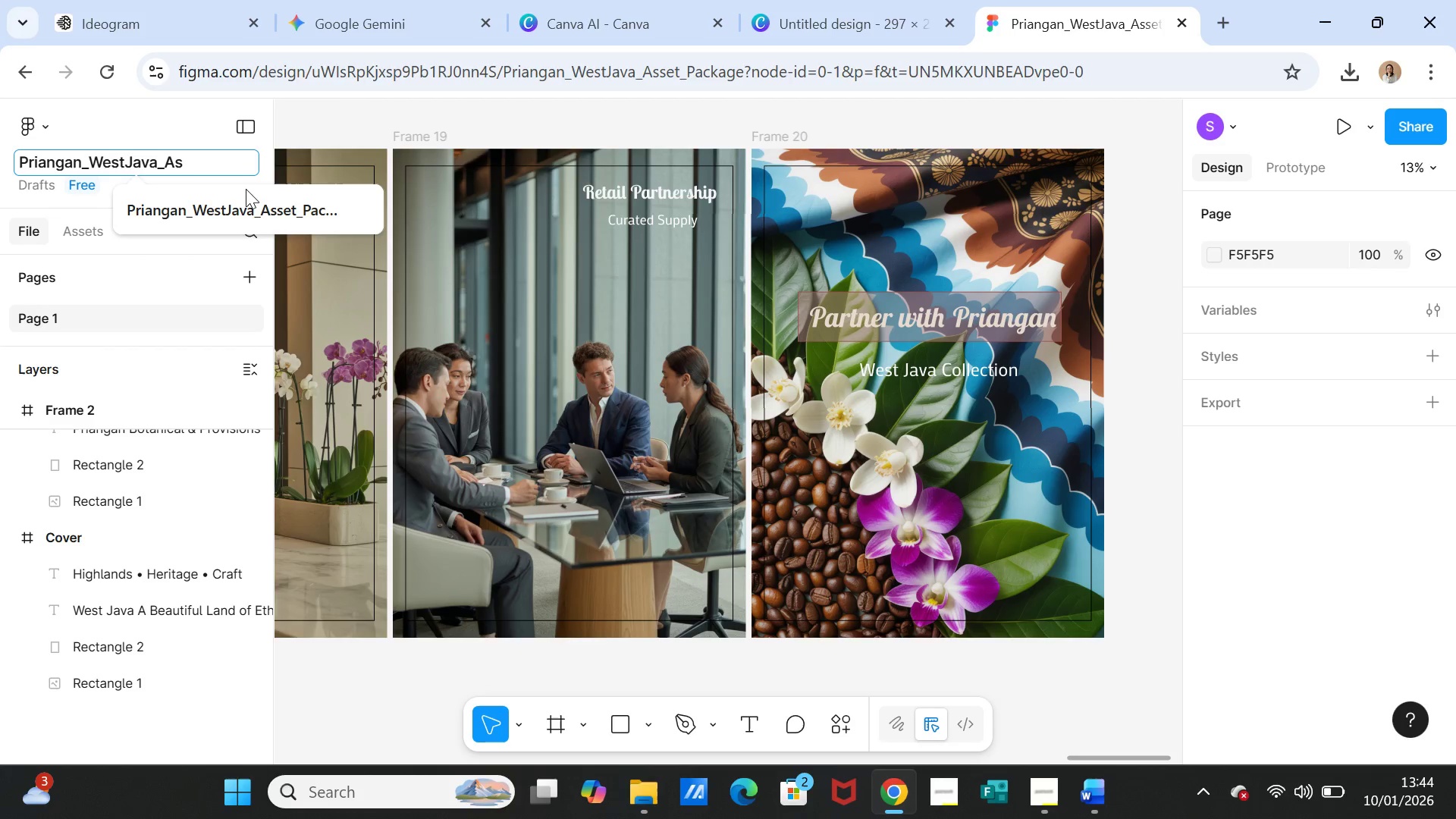 
key(Backspace)
 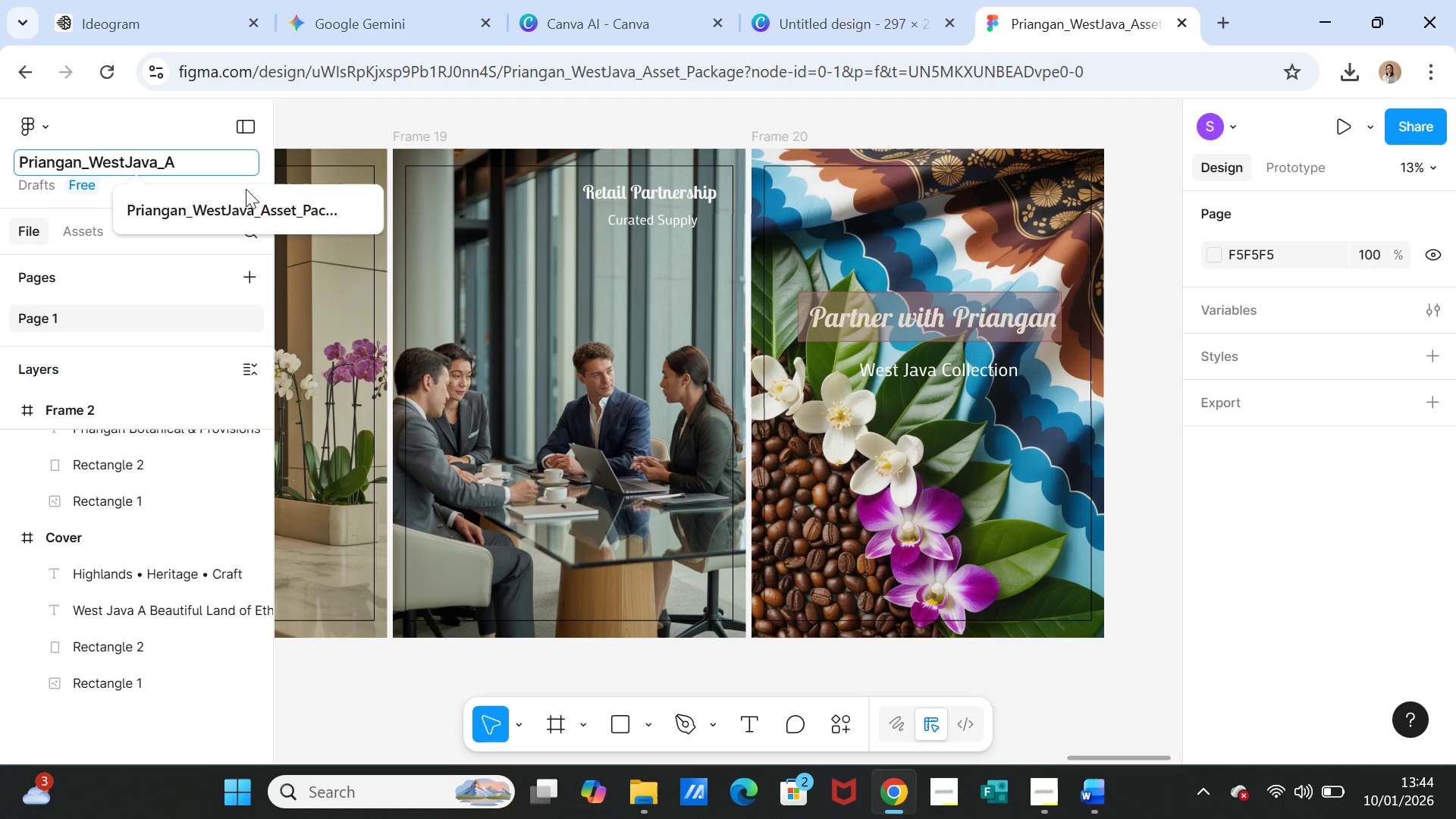 
key(Backspace)
 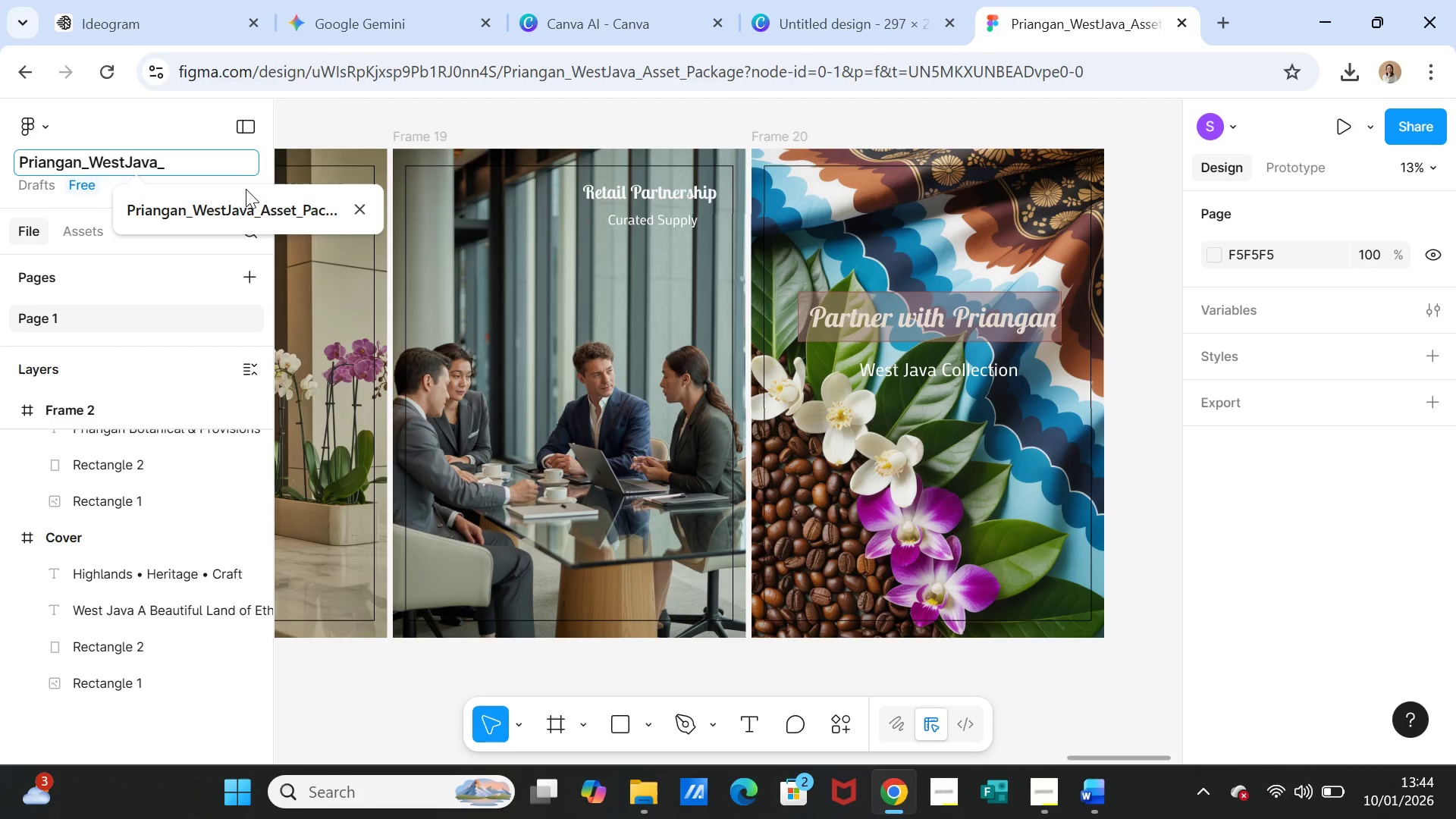 
key(Backspace)
 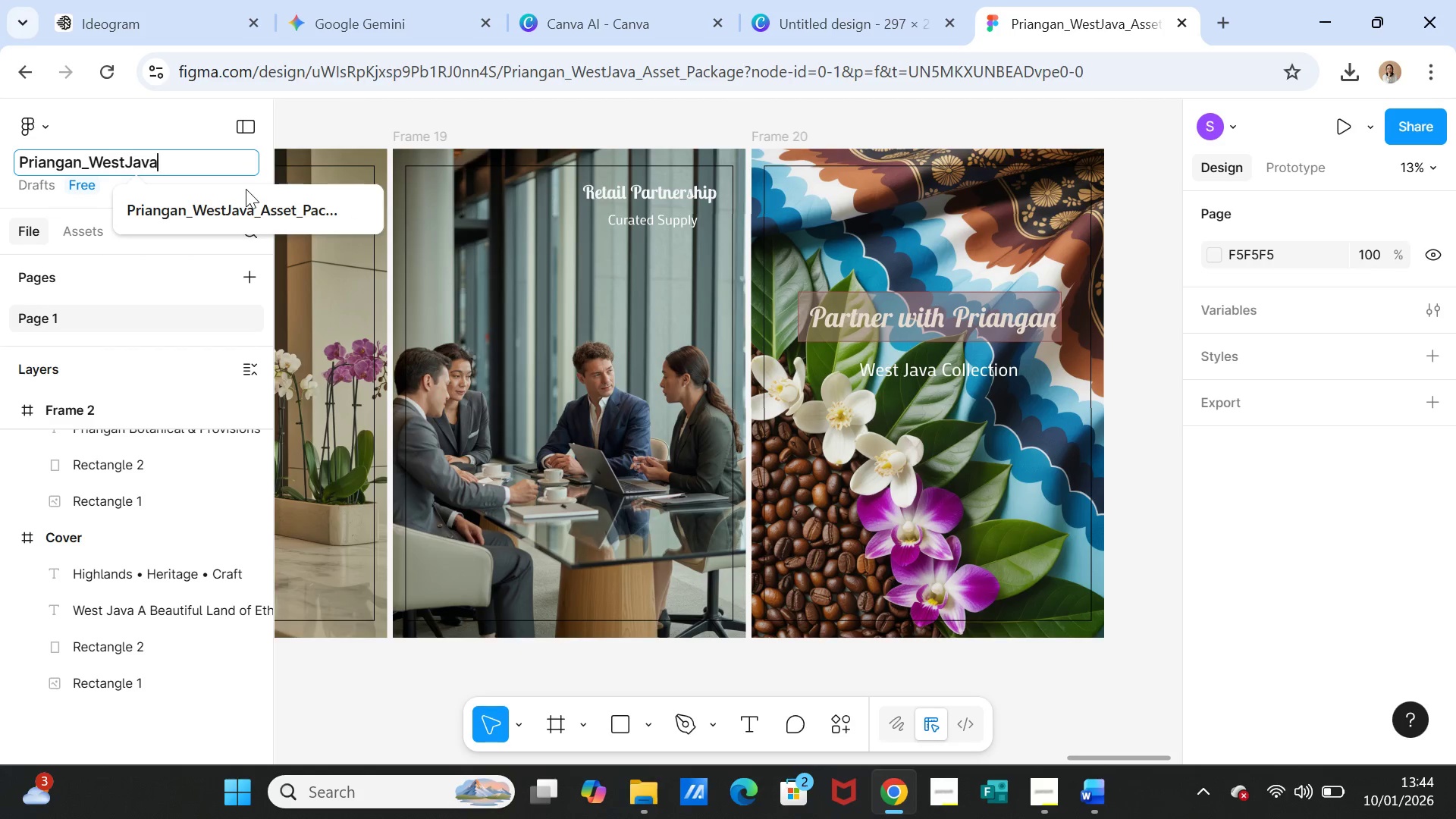 
key(Backspace)
 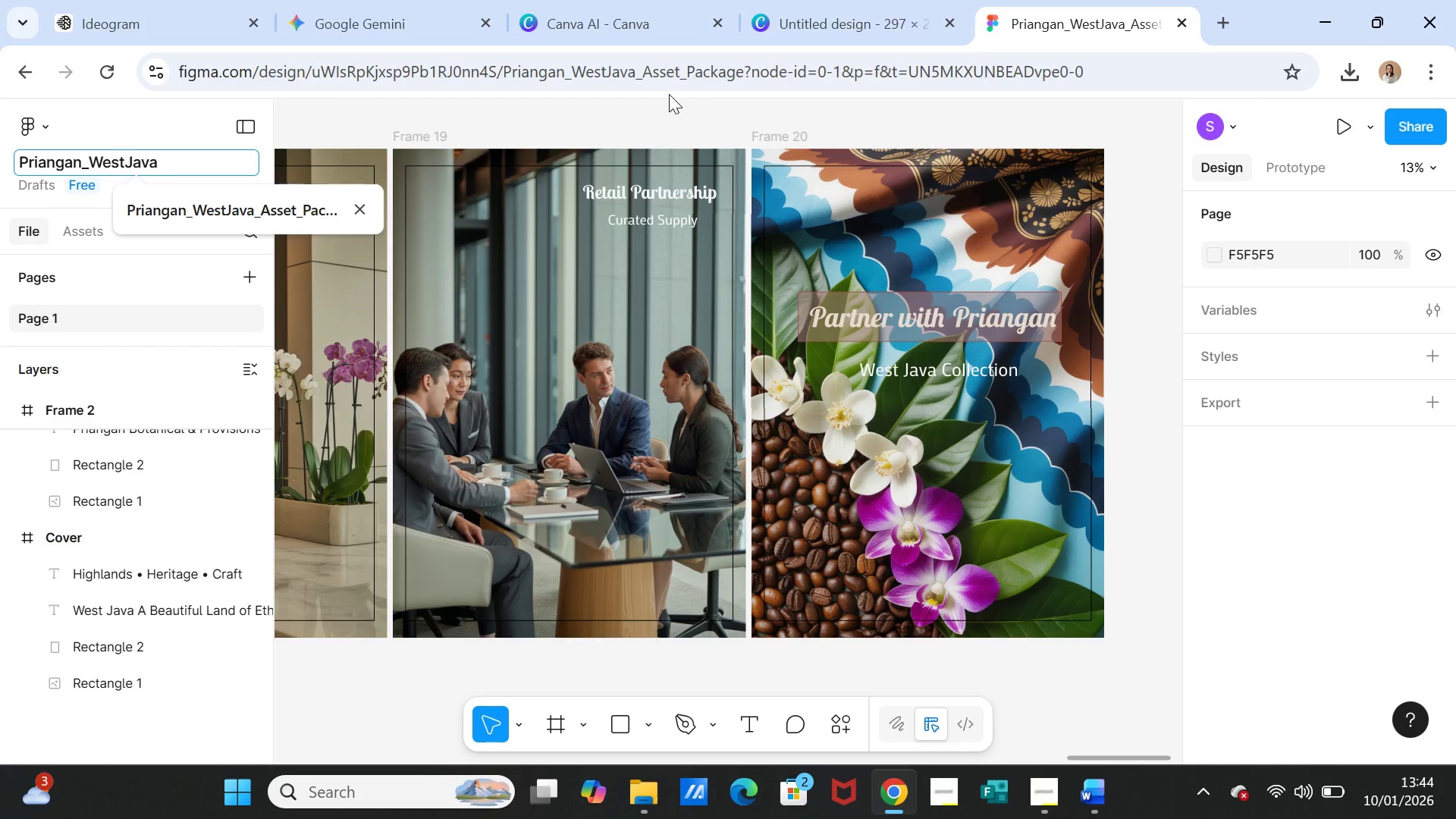 
left_click([663, 112])
 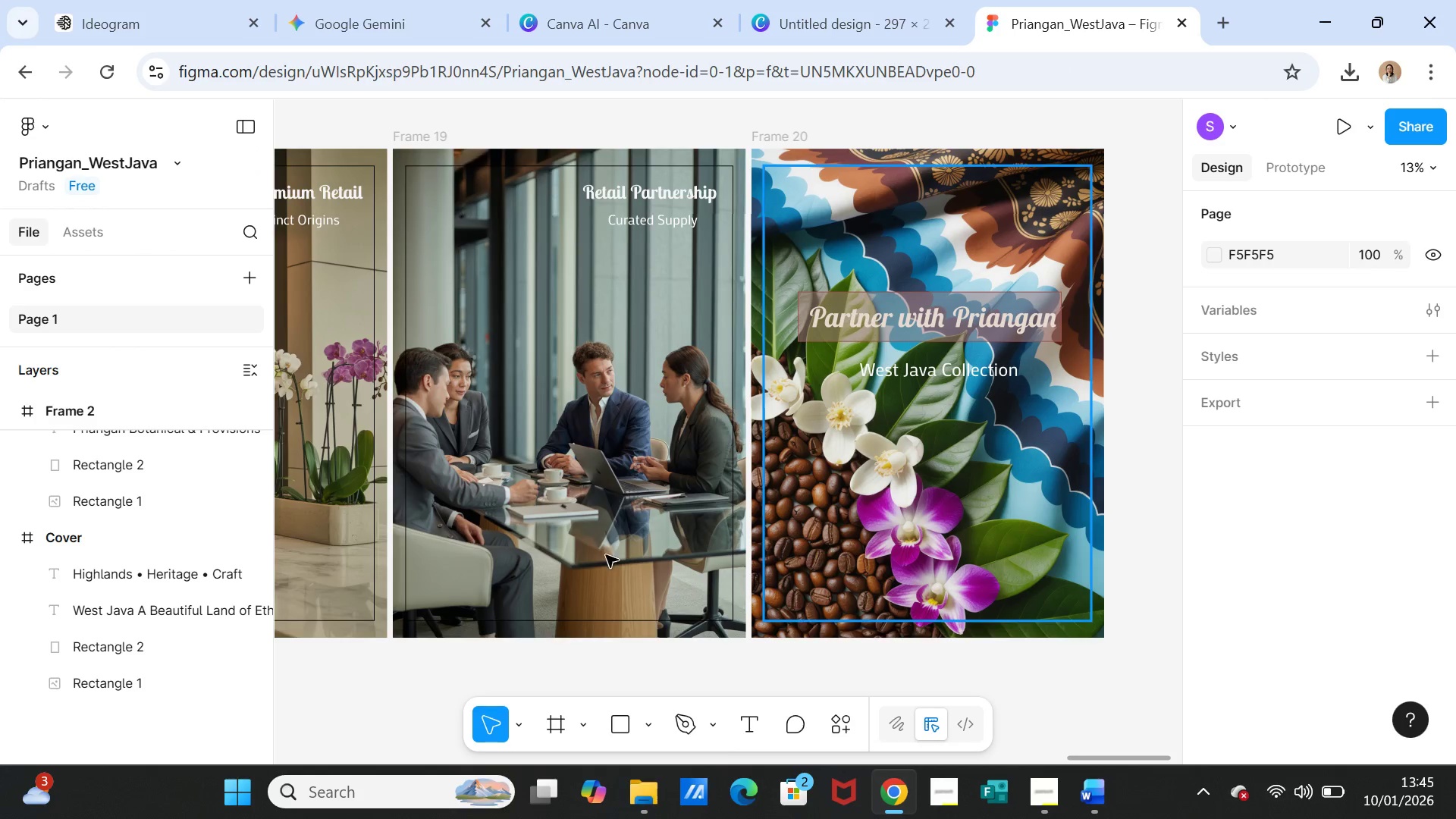 
wait(7.59)
 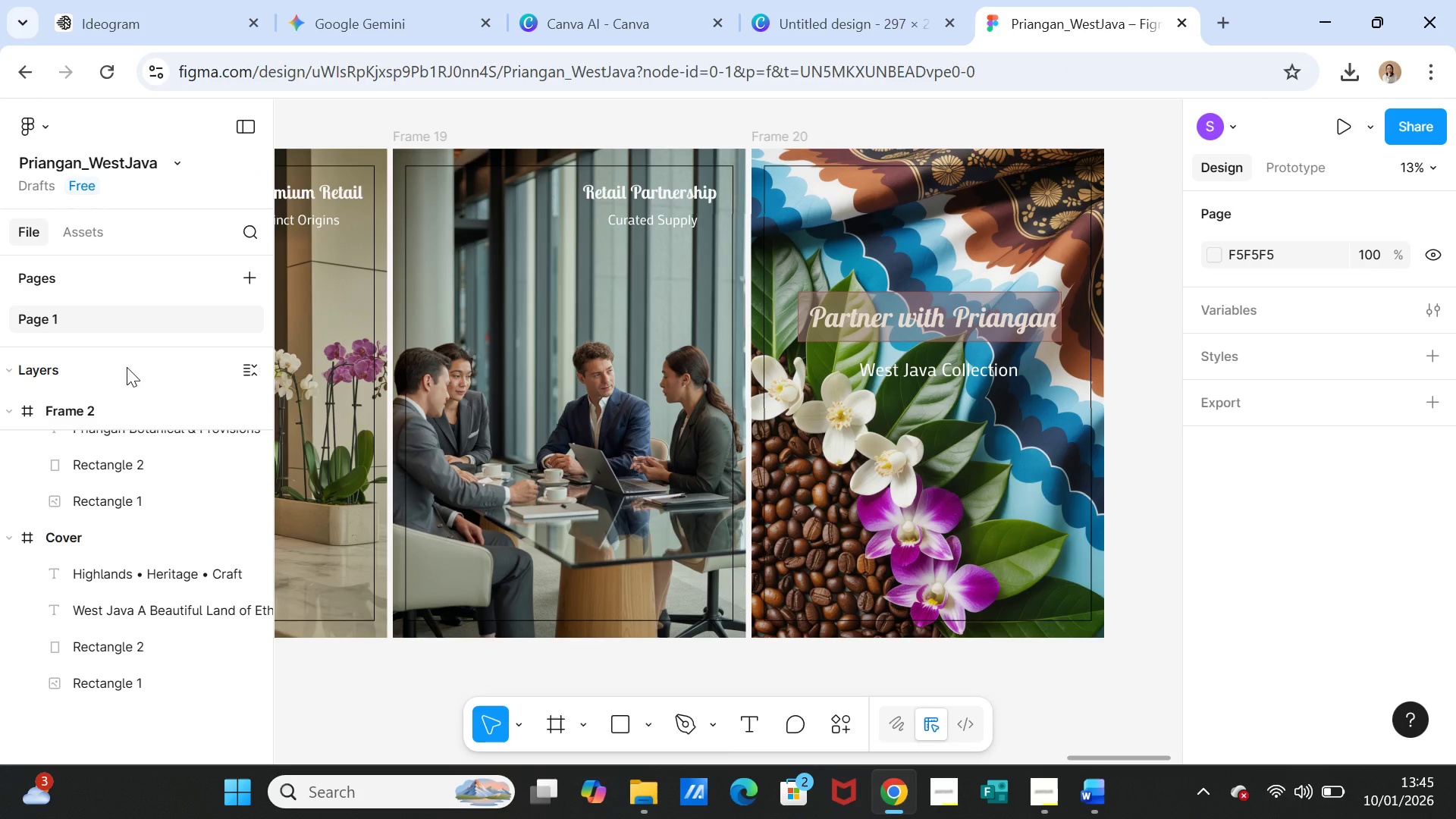 
left_click([244, 367])
 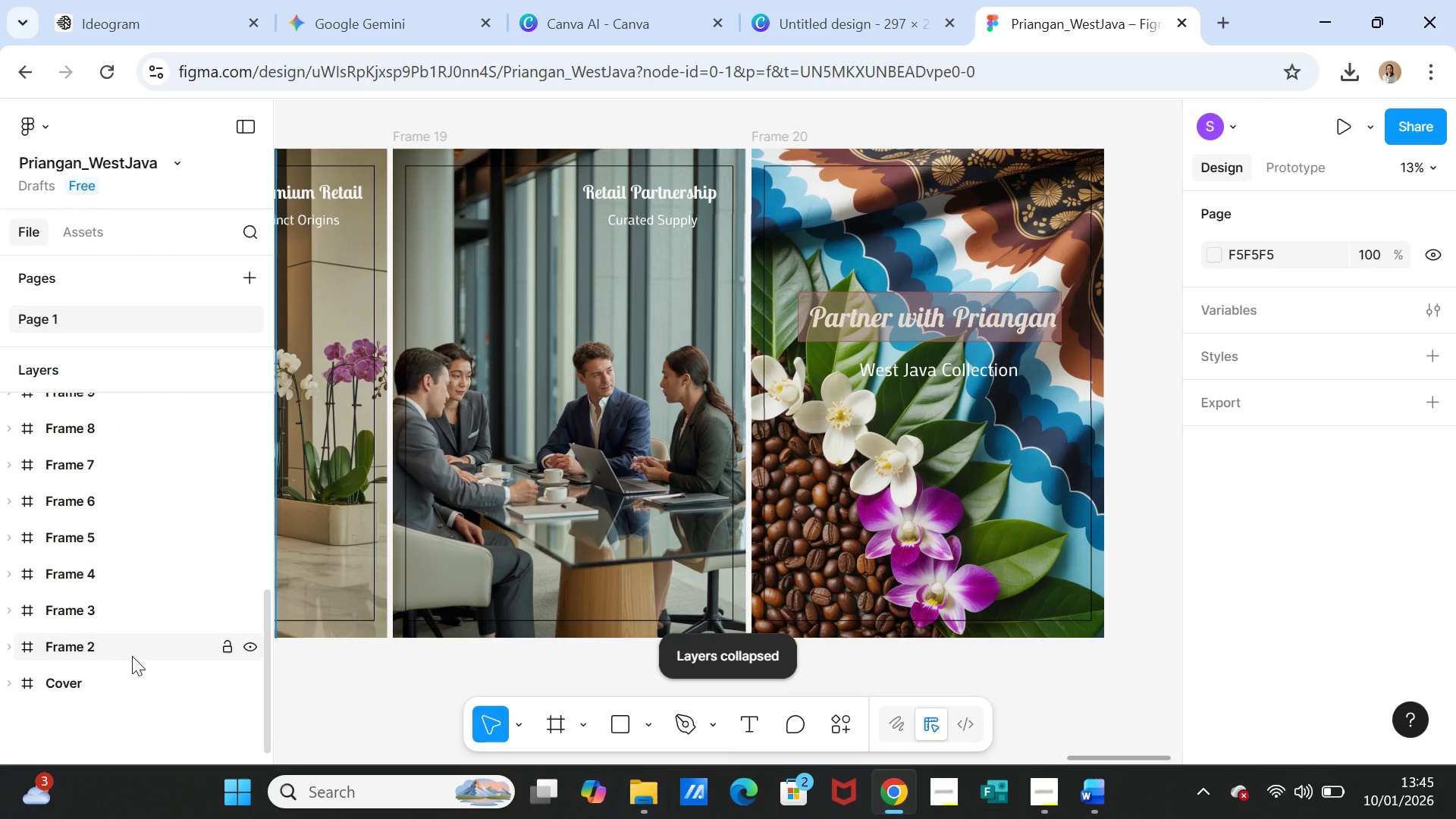 
left_click([89, 691])
 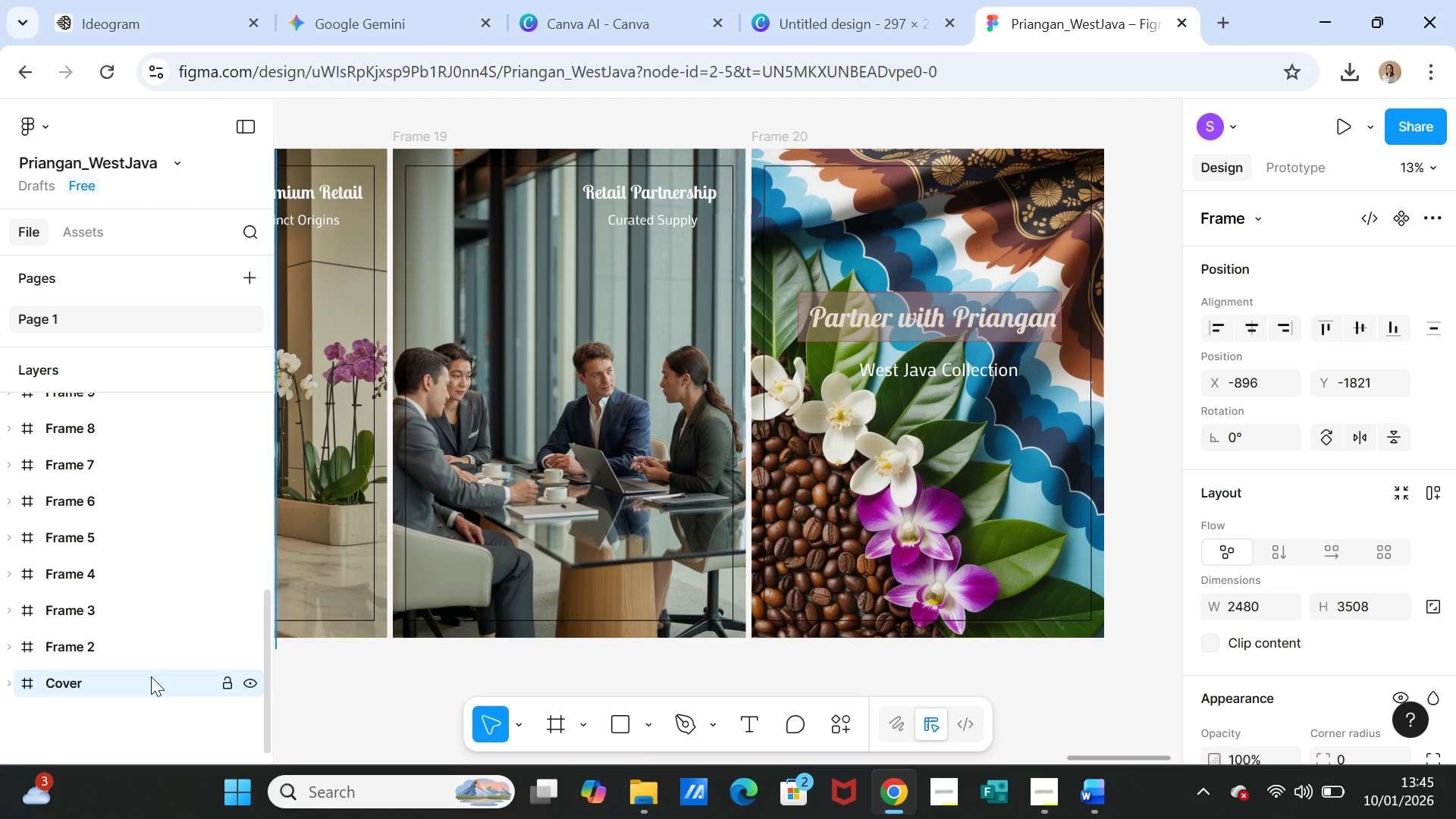 
key(Shift+ArrowUp)
 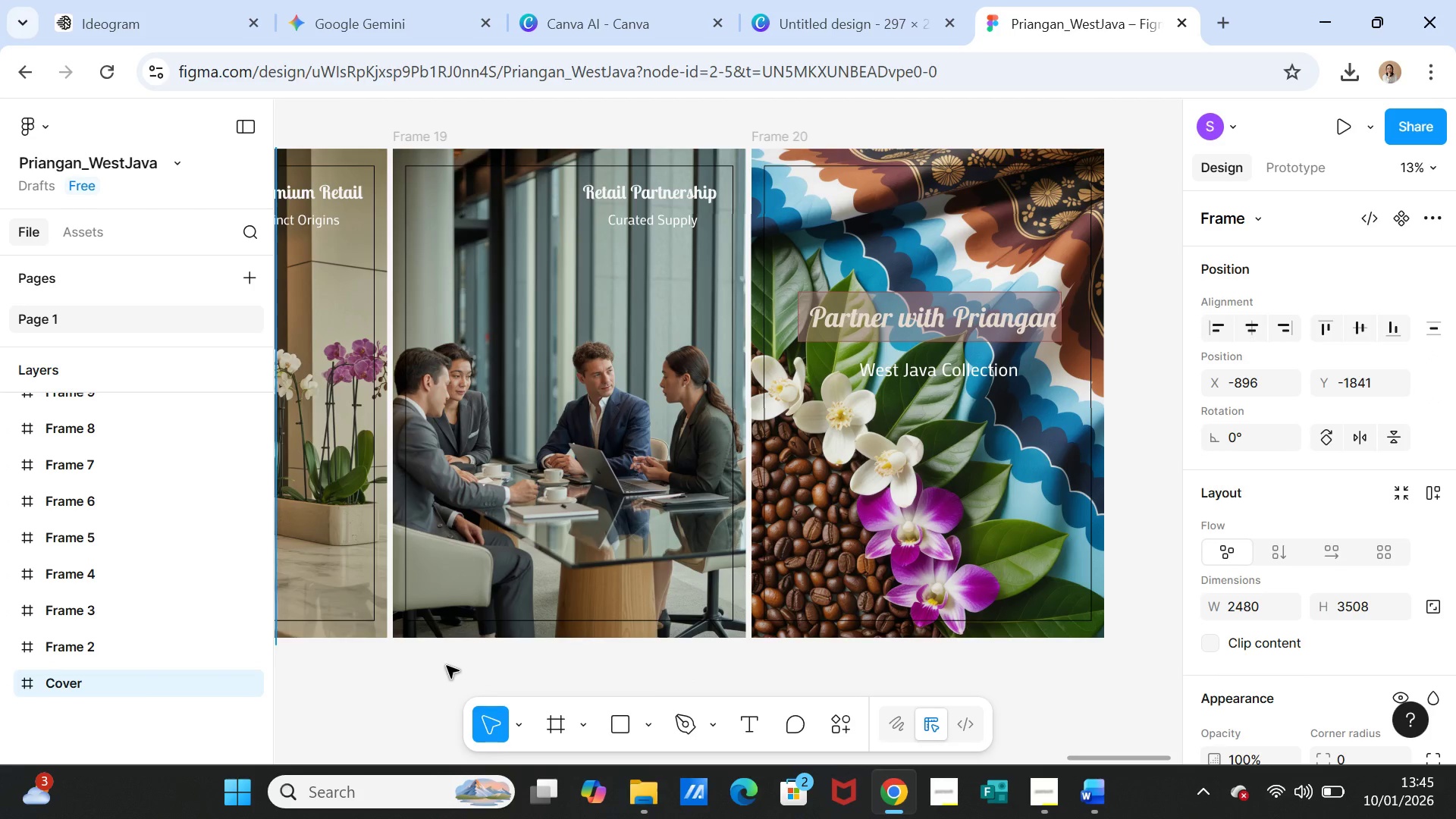 
key(Shift+ArrowUp)
 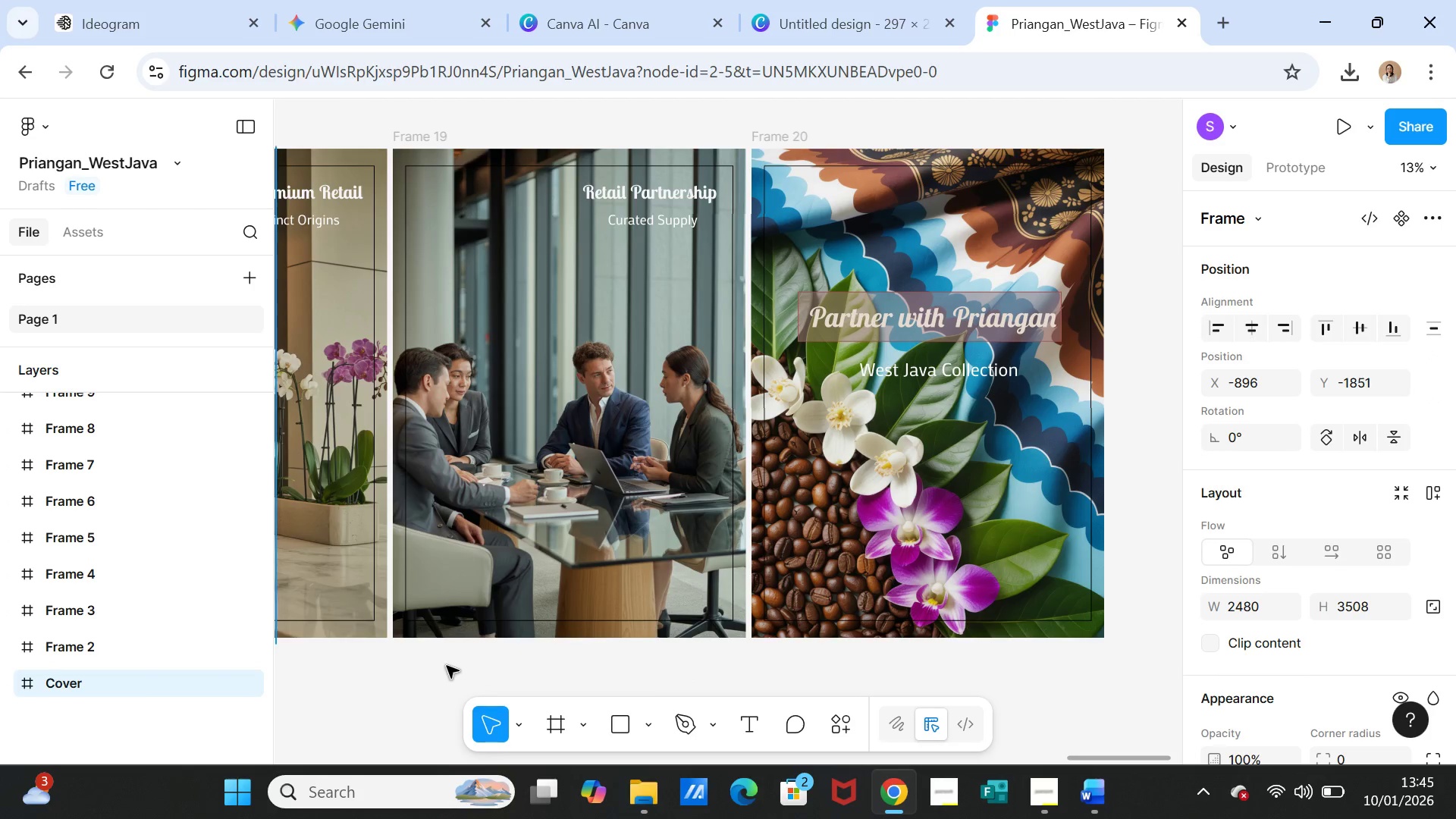 
key(Shift+ArrowUp)
 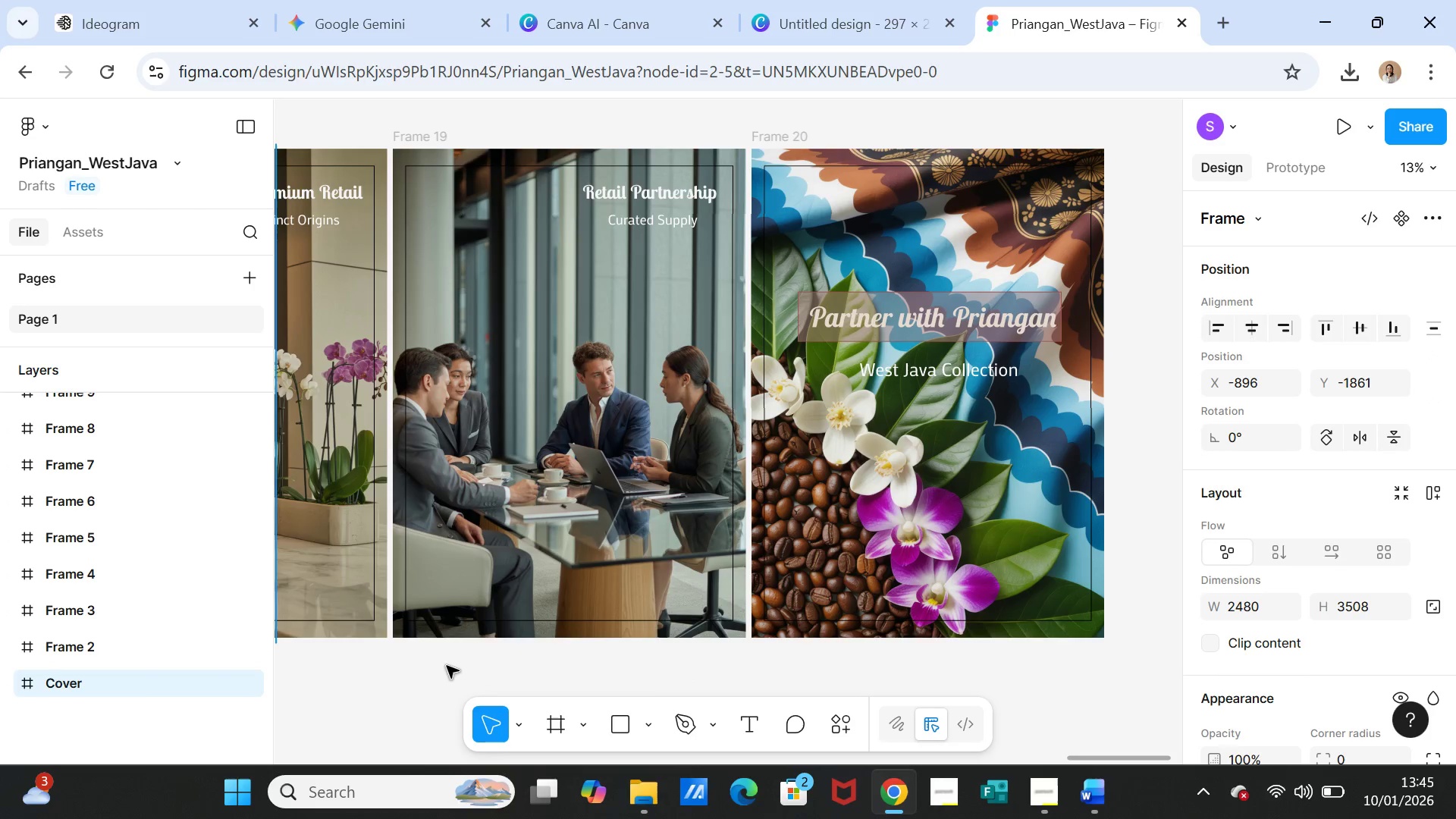 
key(Shift+ArrowUp)
 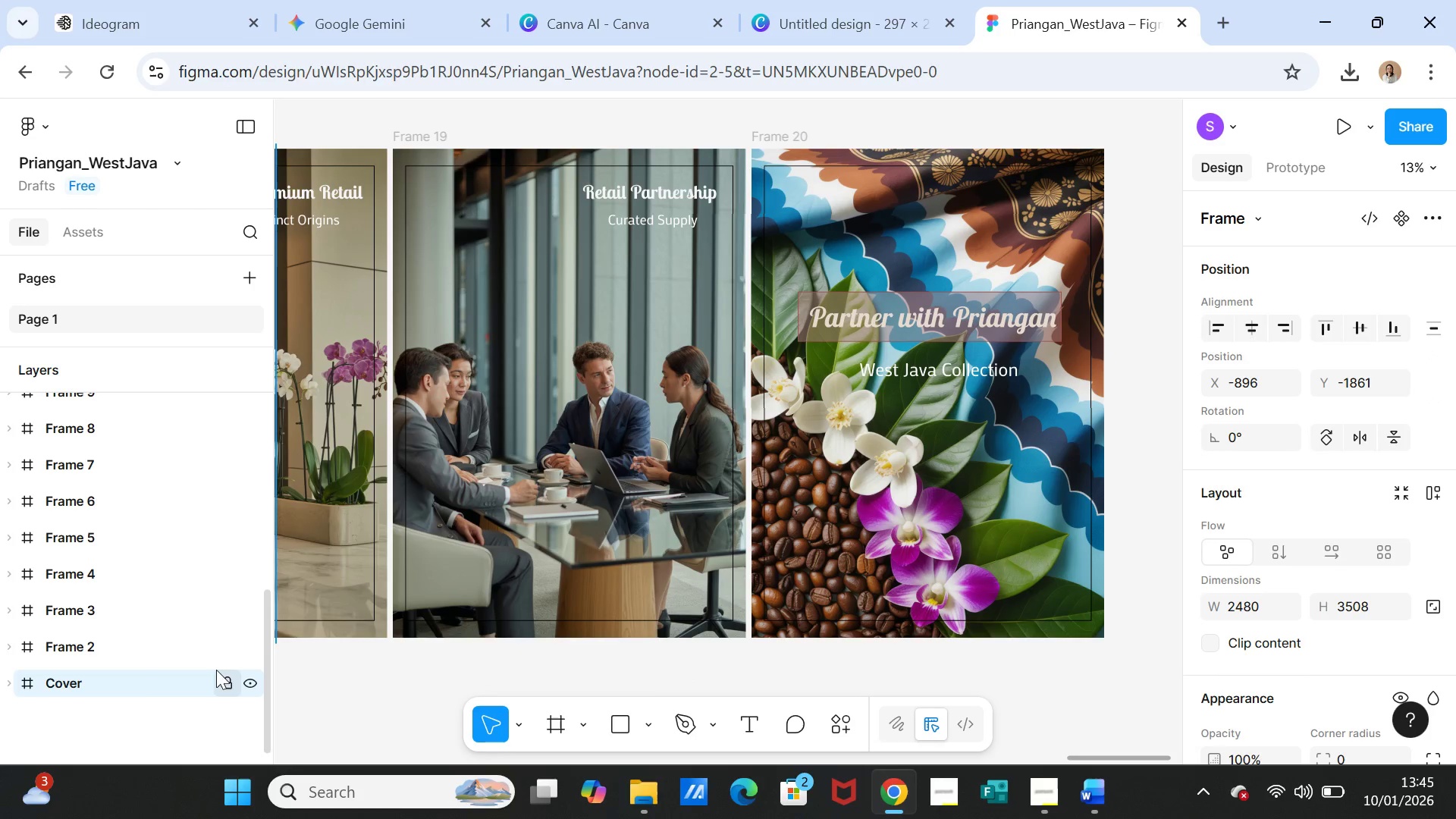 
scroll: coordinate [74, 650], scroll_direction: down, amount: 2.0
 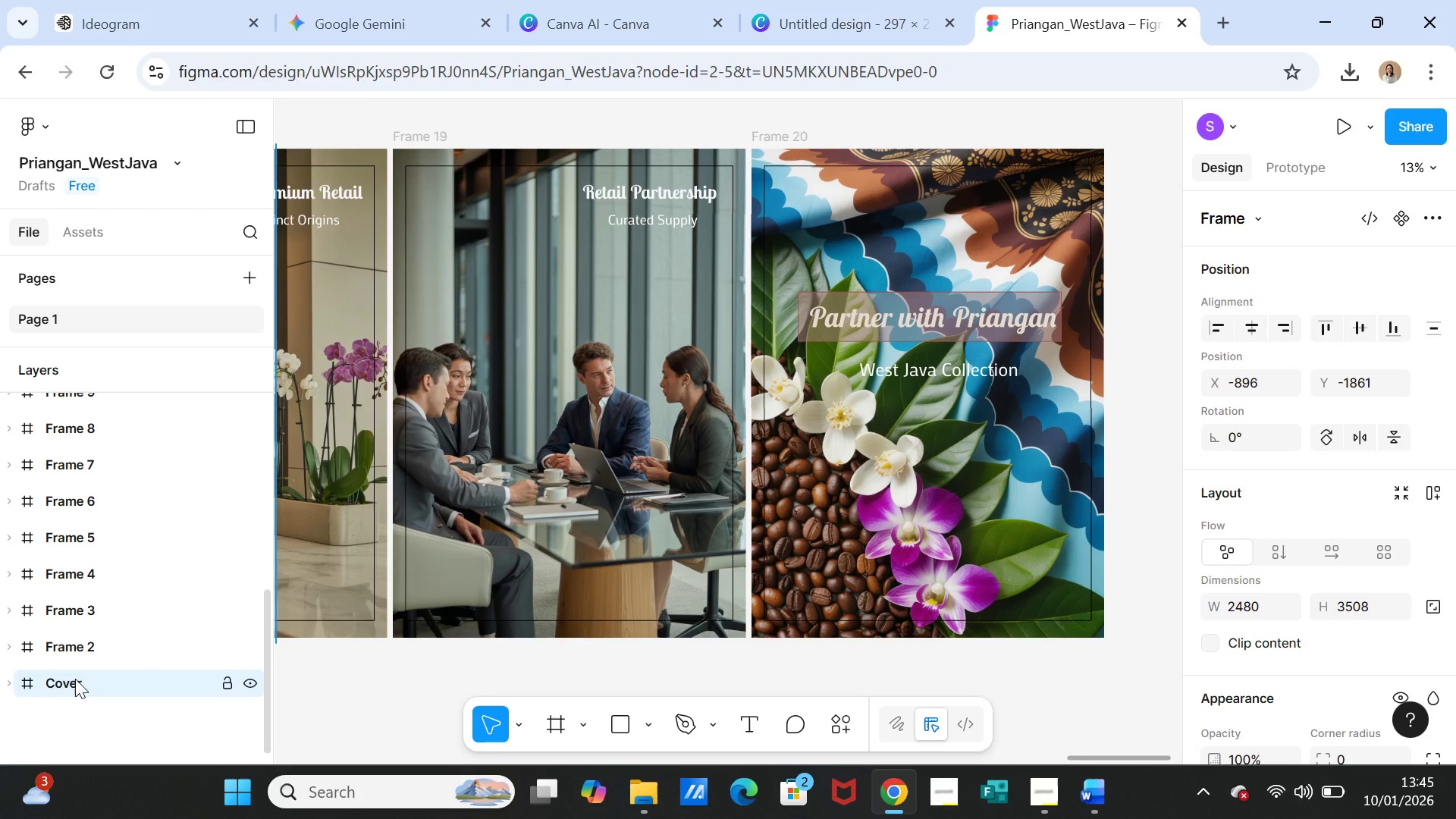 
left_click([75, 679])
 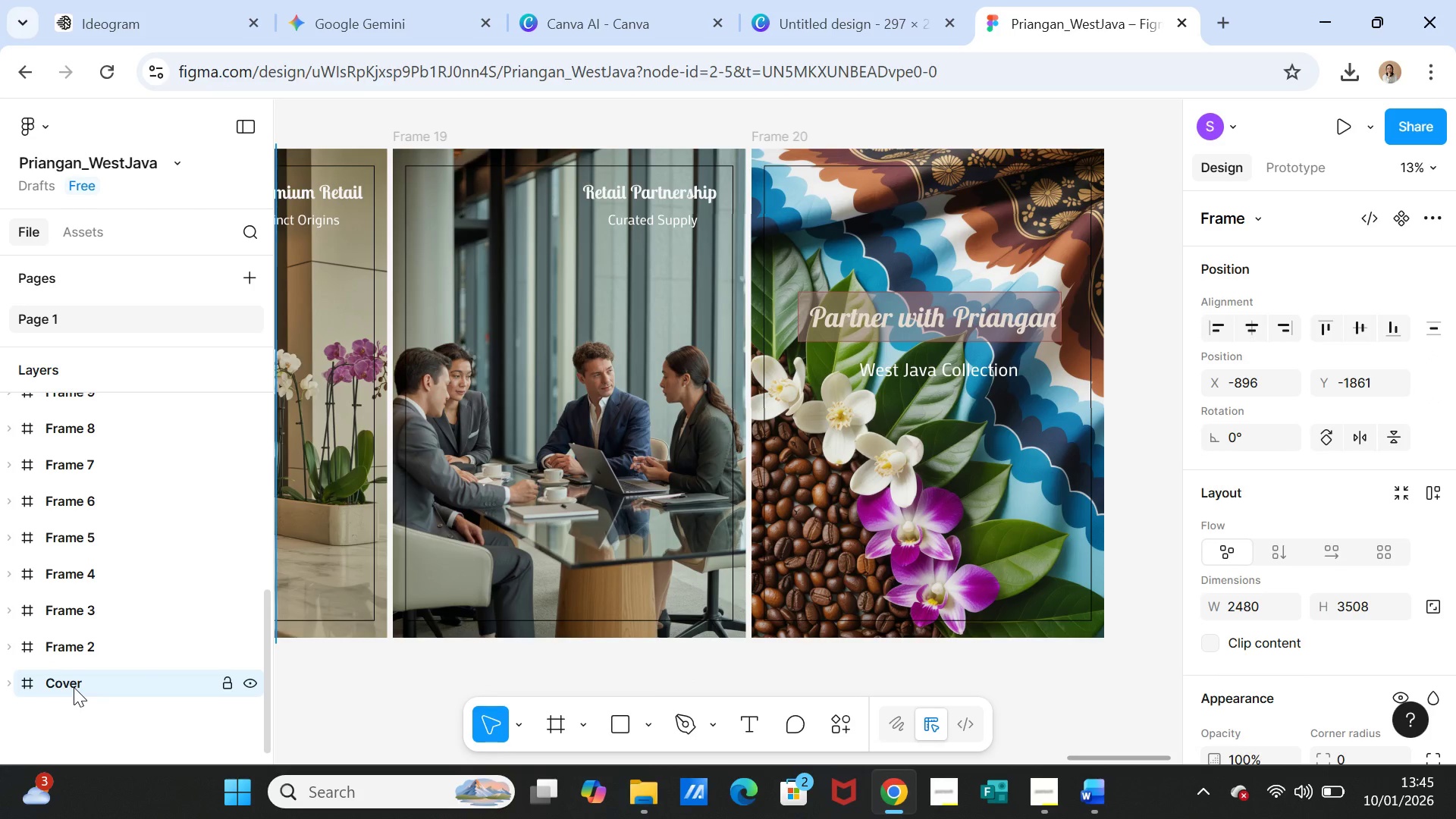 
hold_key(key=ShiftLeft, duration=3.22)
 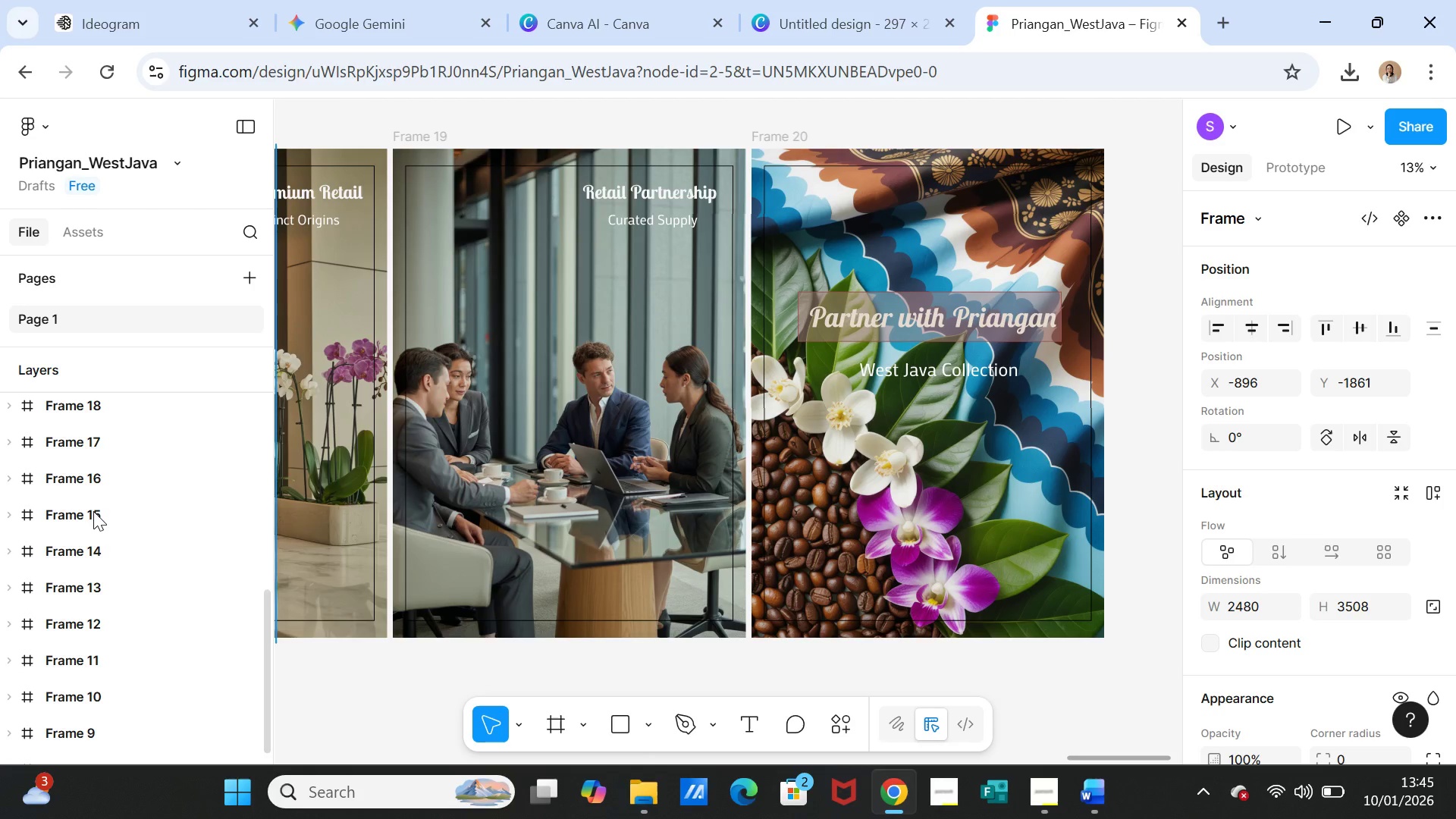 
scroll: coordinate [118, 442], scroll_direction: up, amount: 7.0
 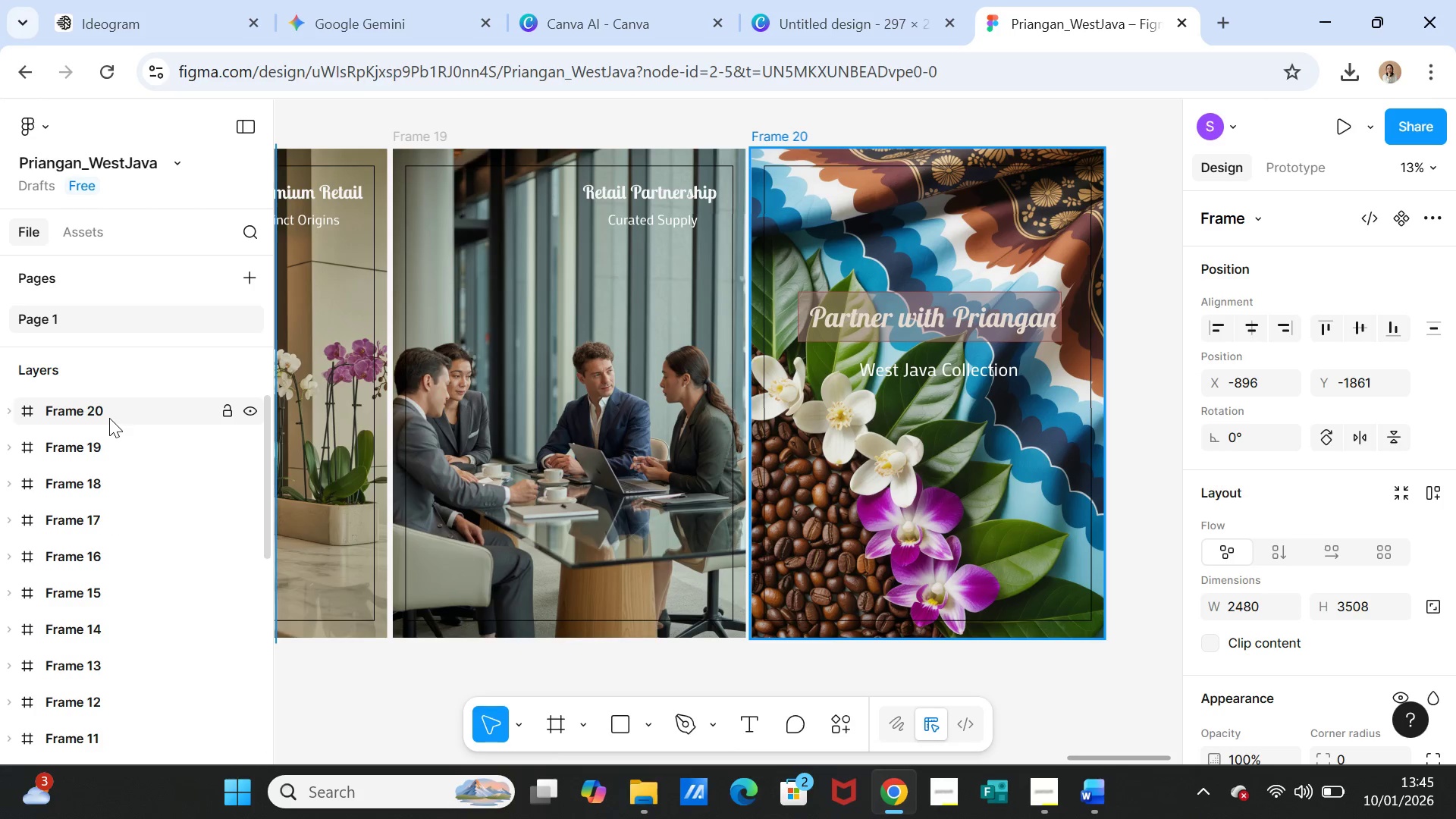 
left_click([109, 415])
 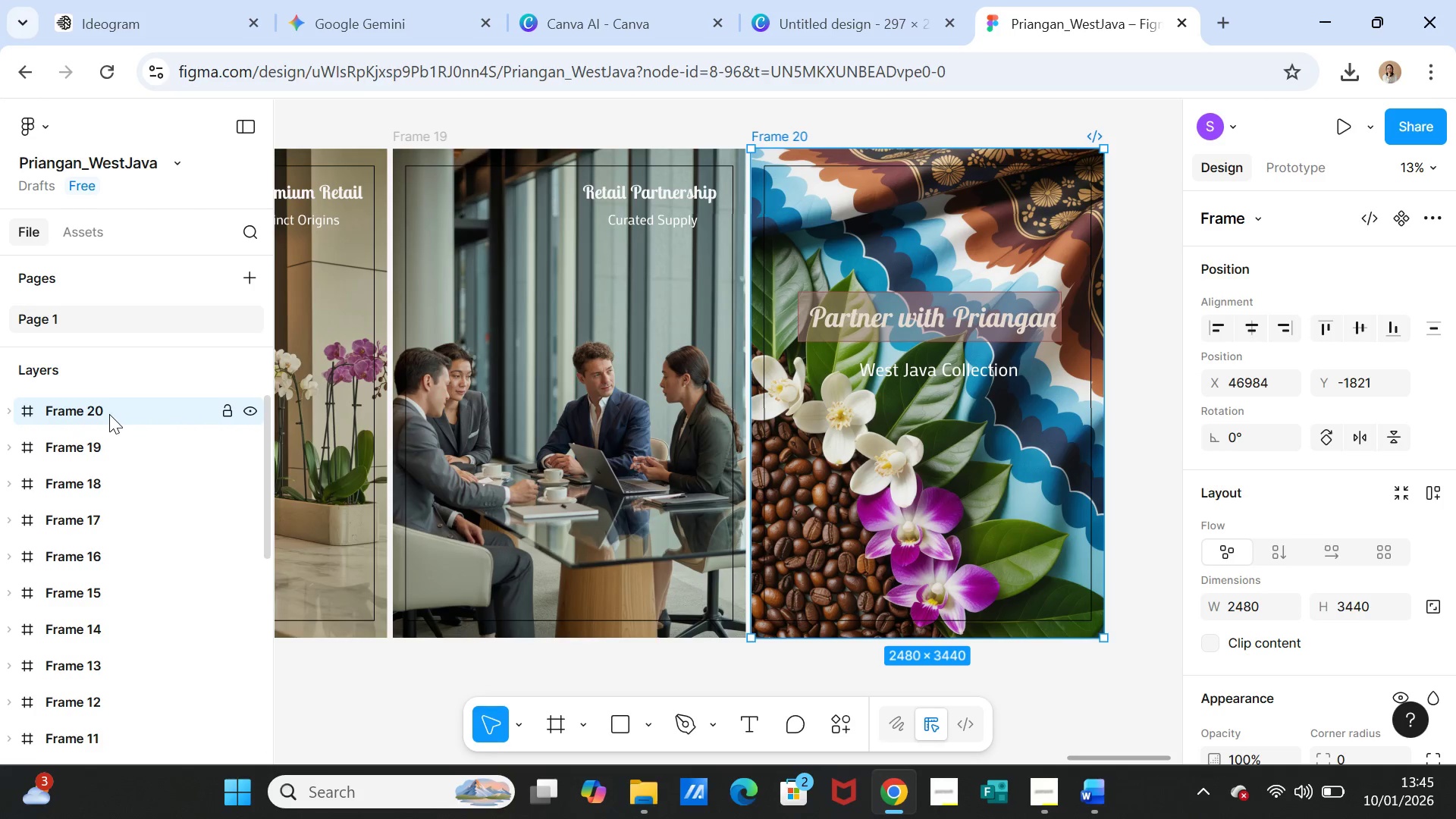 
key(Control+A)
 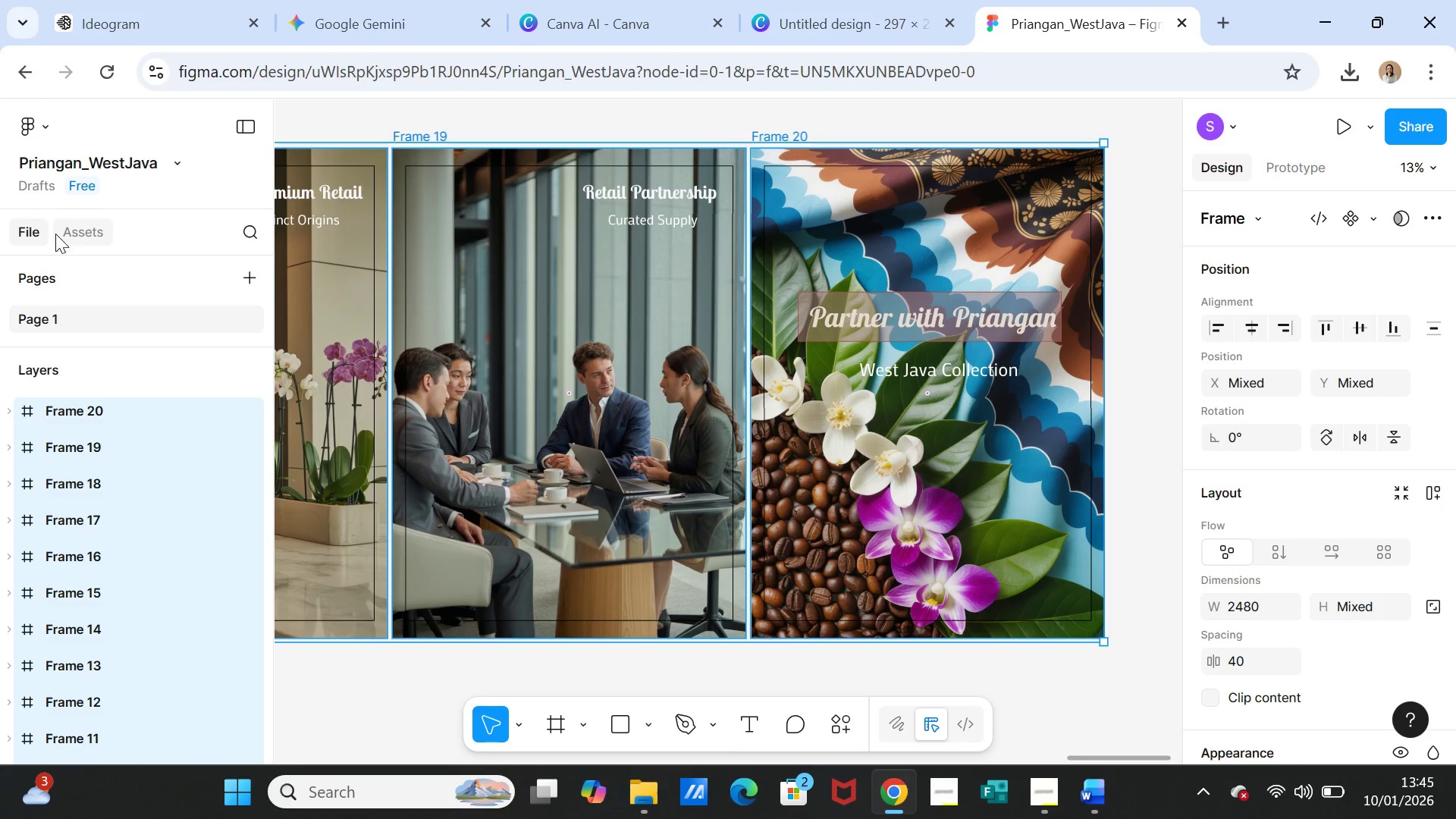 
left_click([30, 126])
 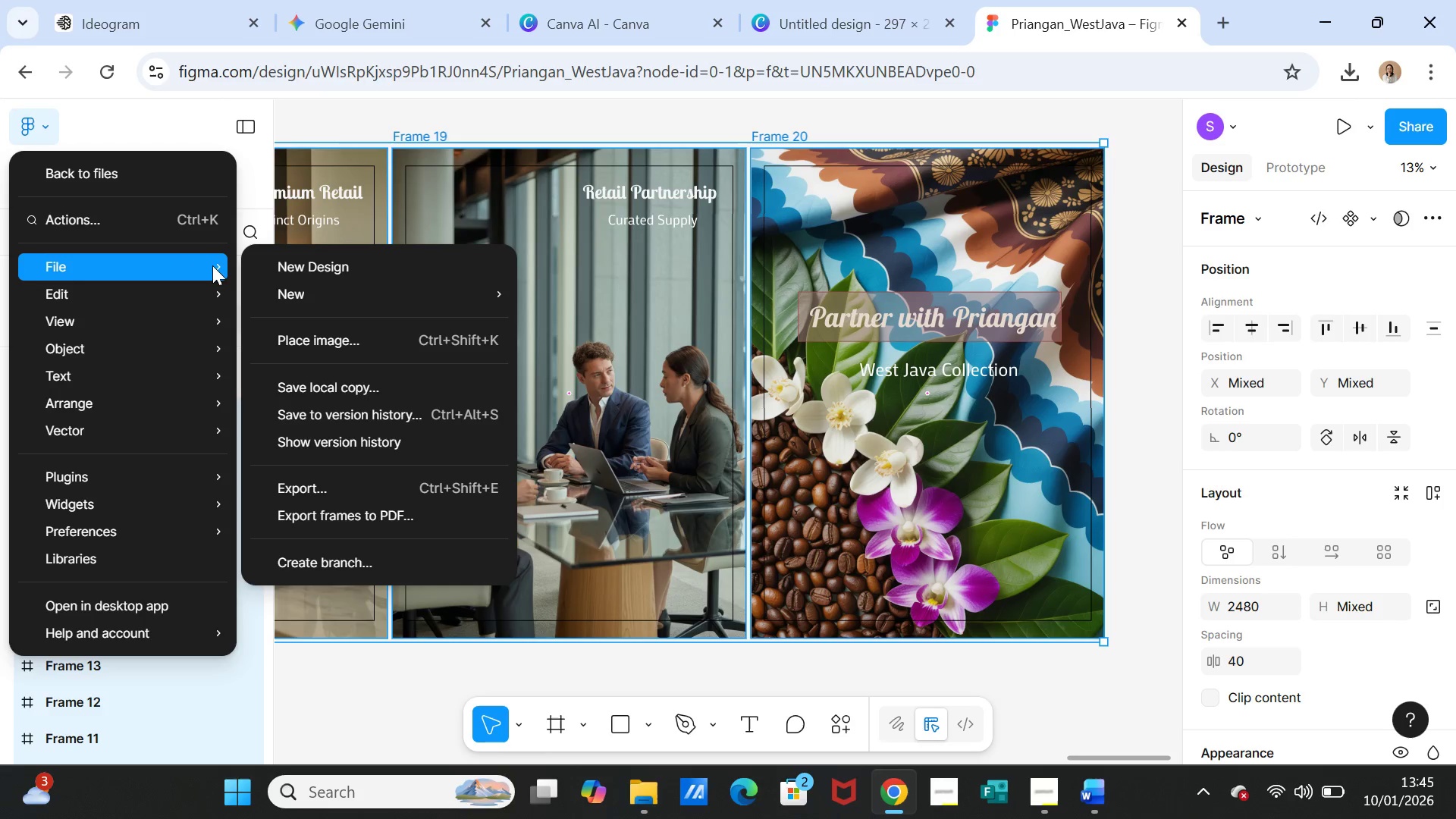 
left_click([369, 507])
 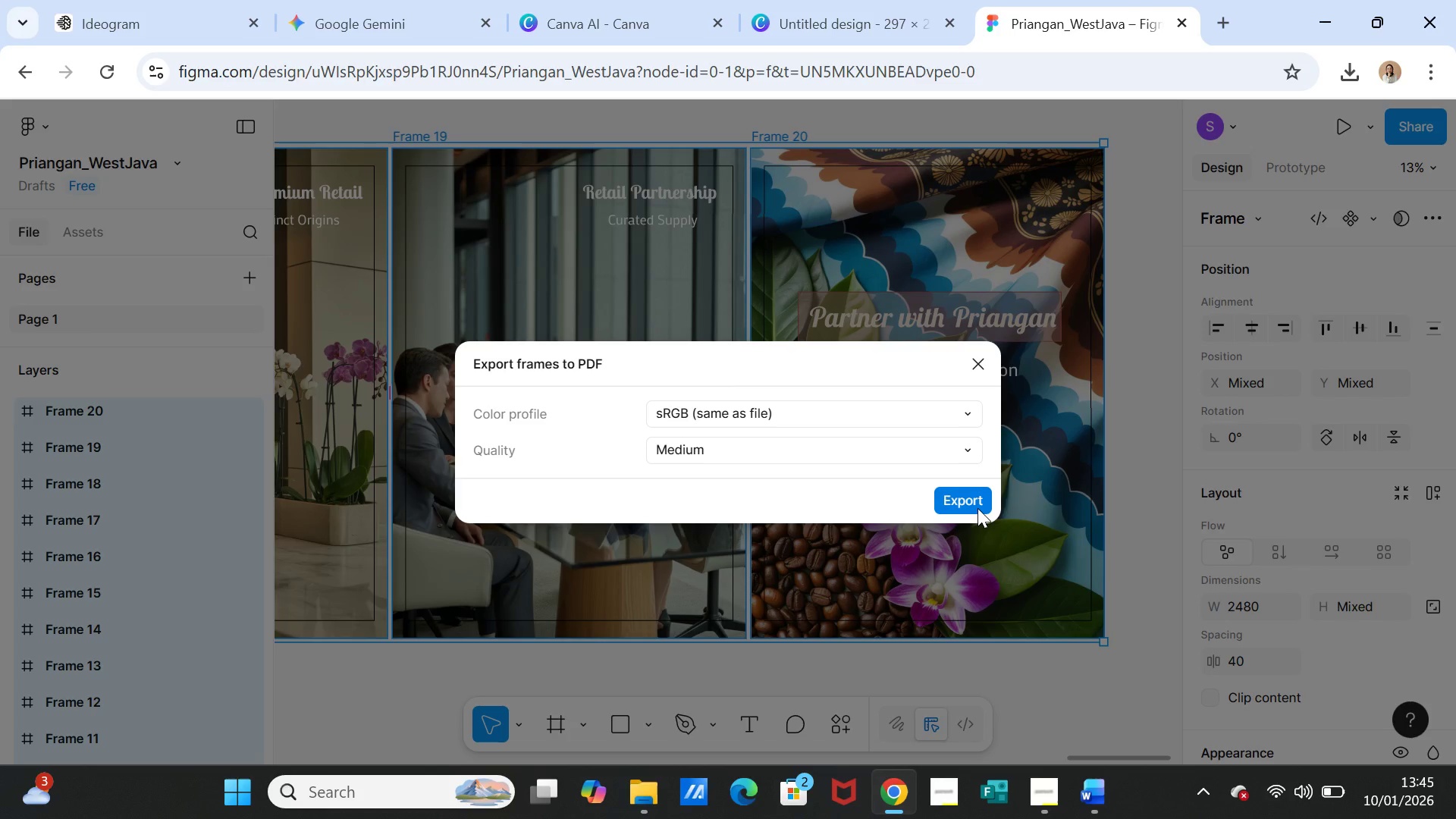 
left_click([977, 503])
 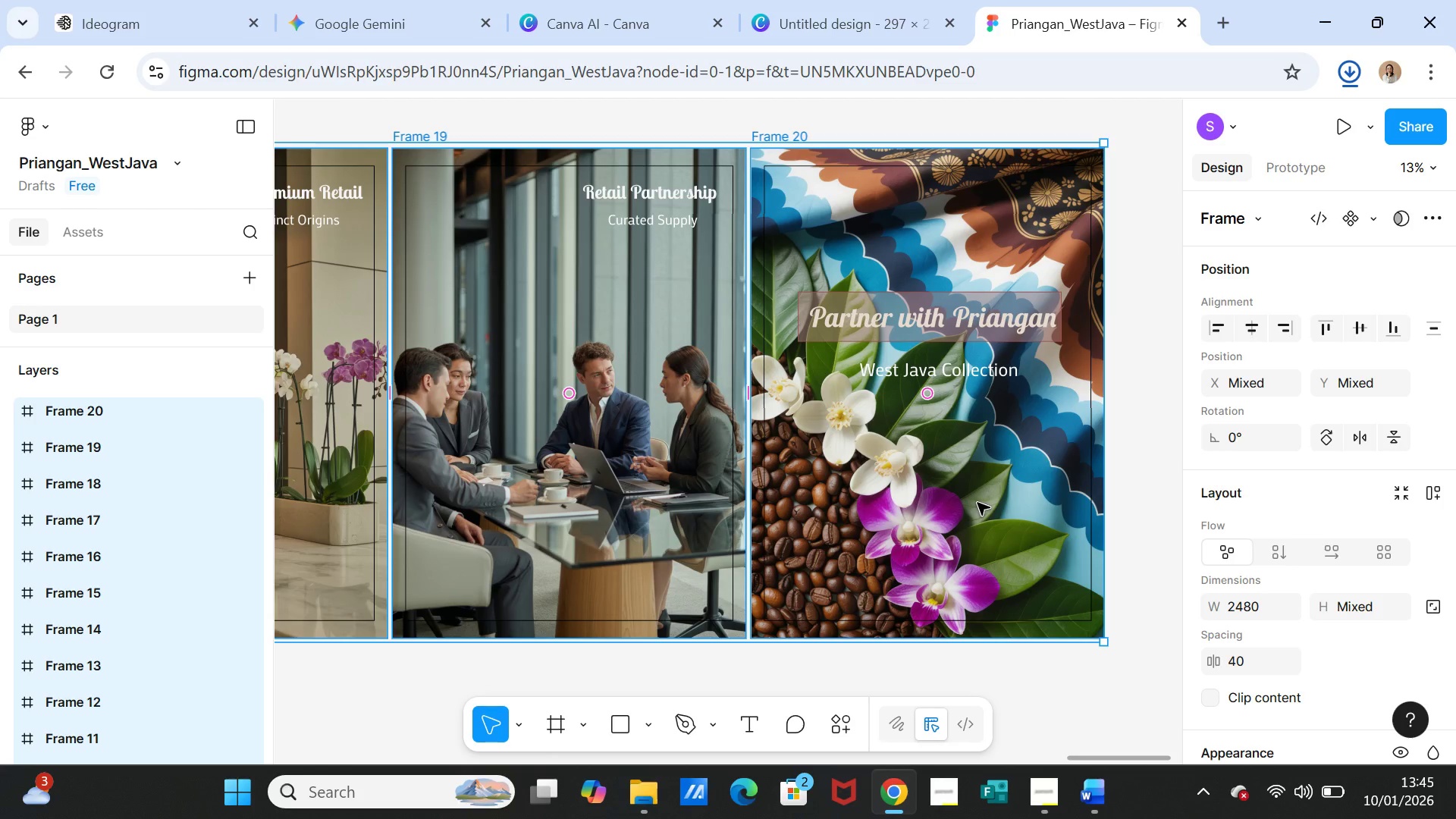 
wait(10.61)
 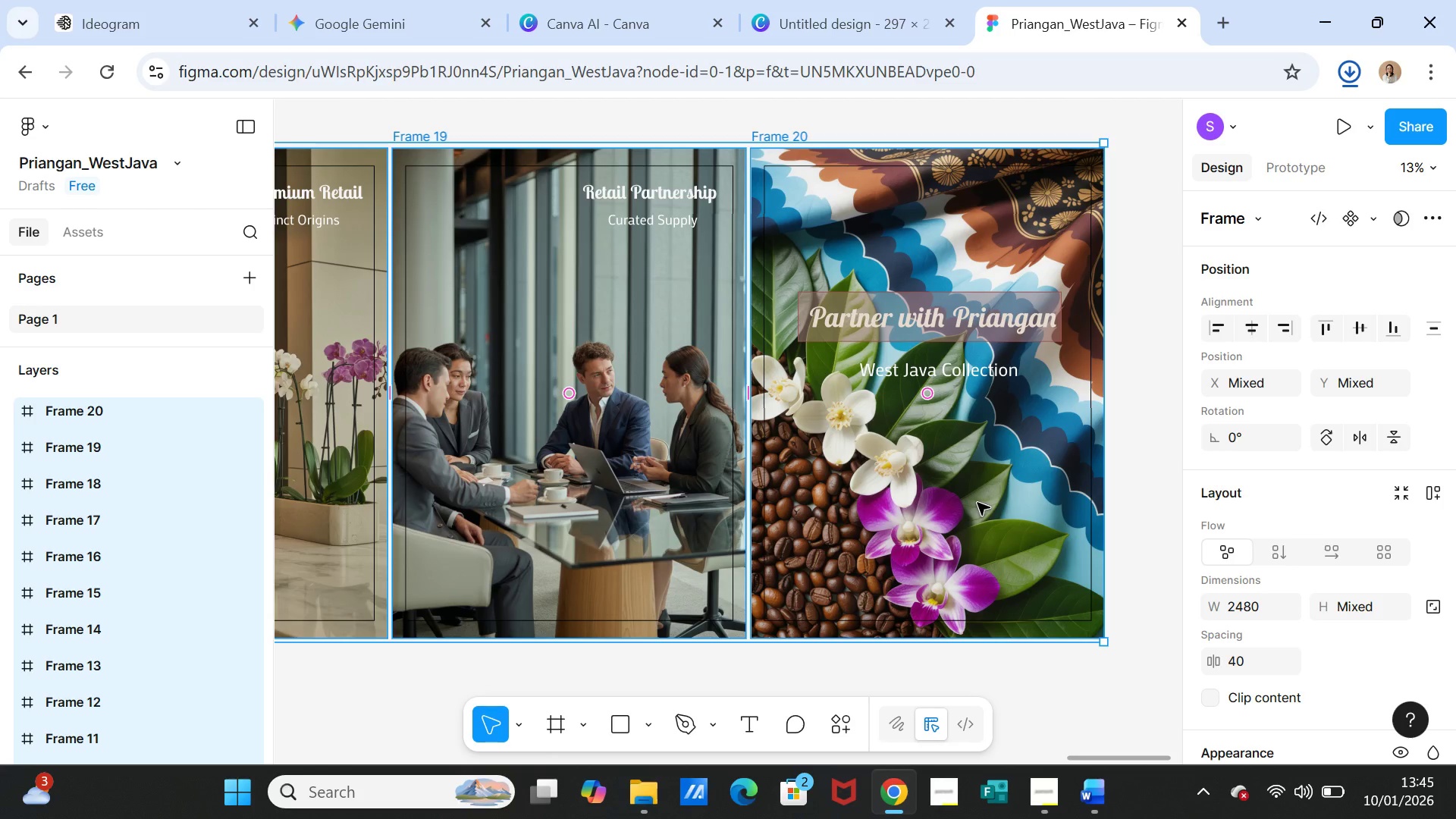 
left_click([1060, 661])
 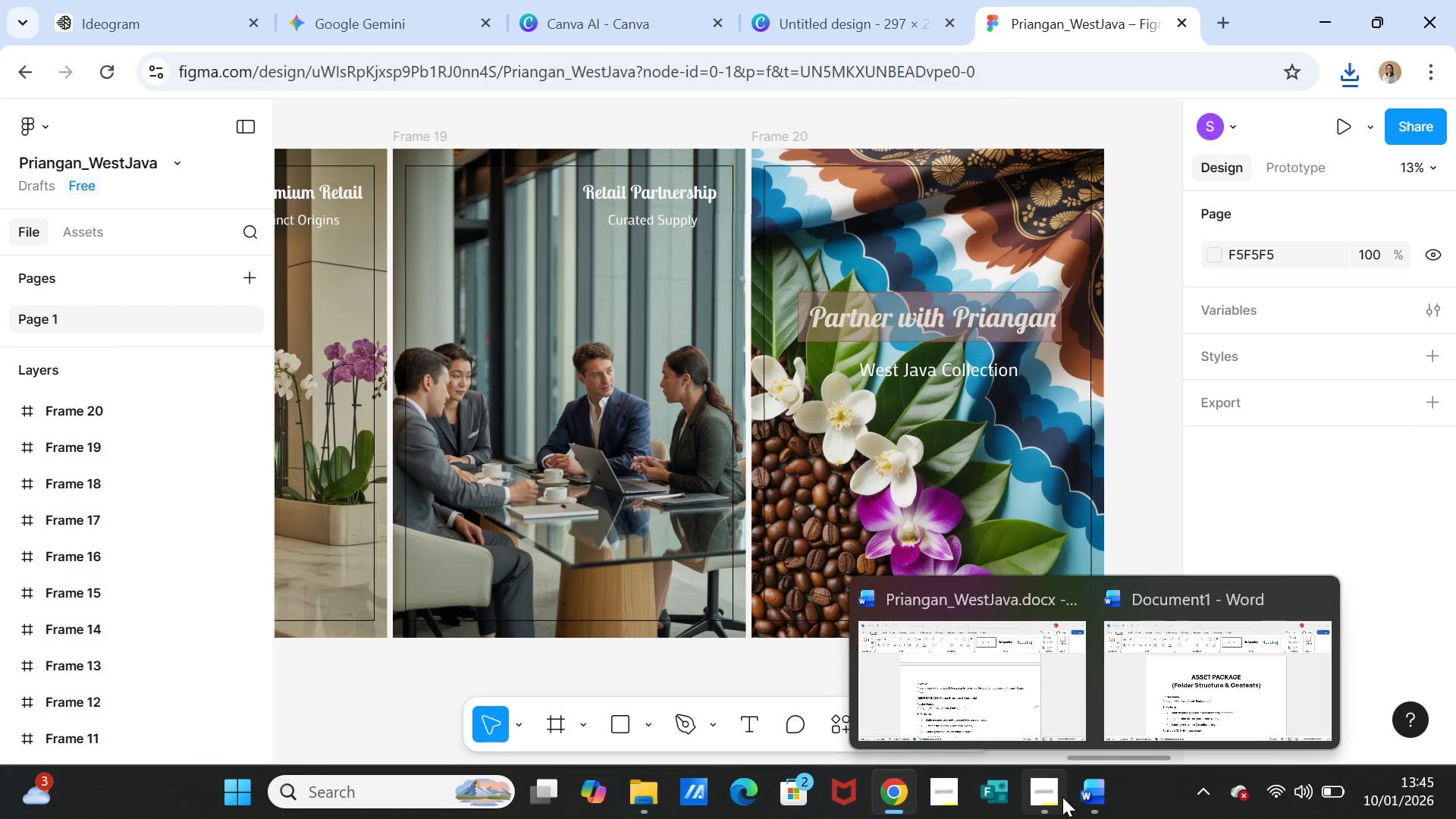 
left_click([1047, 795])